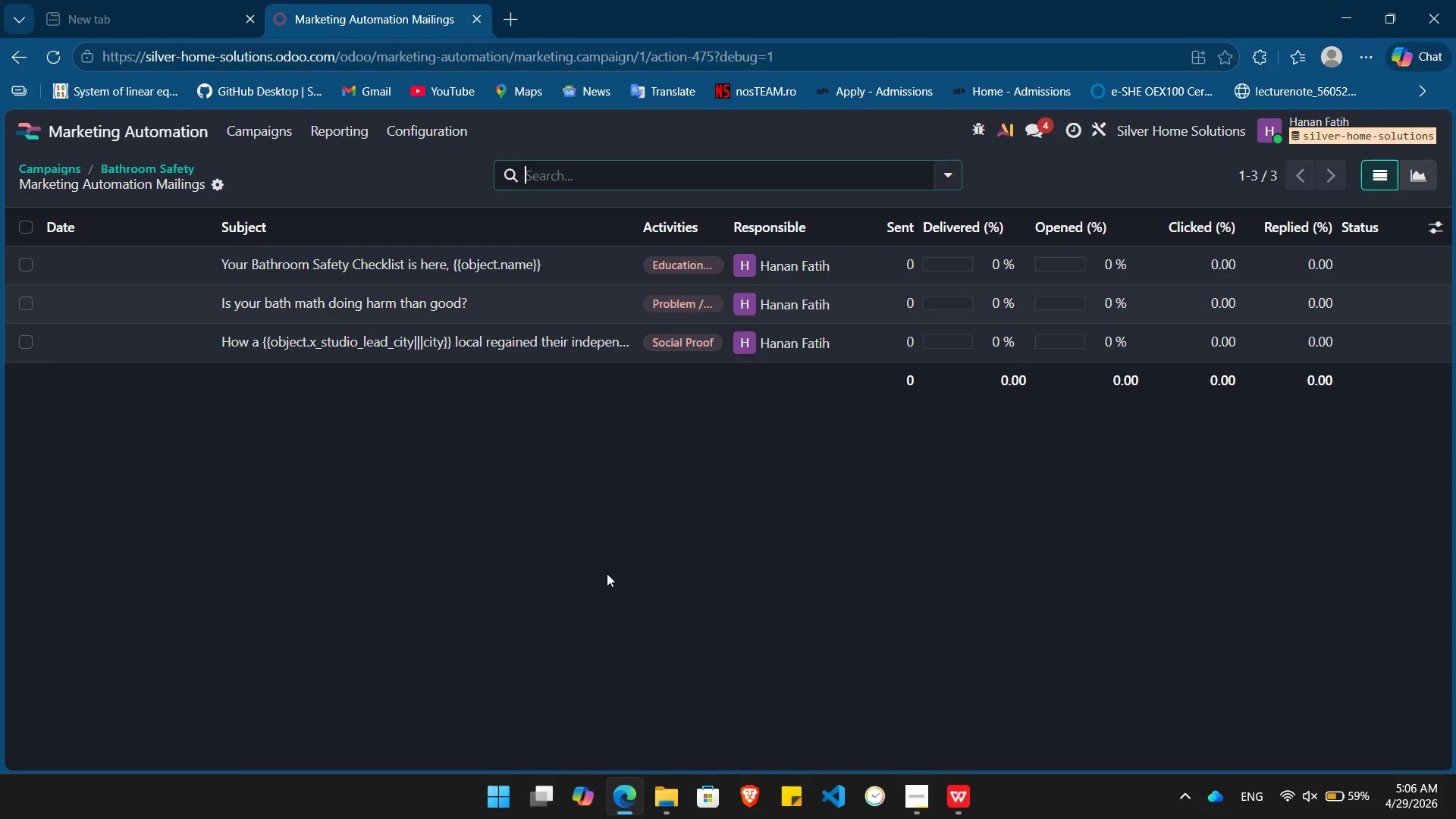 
left_click([607, 573])
 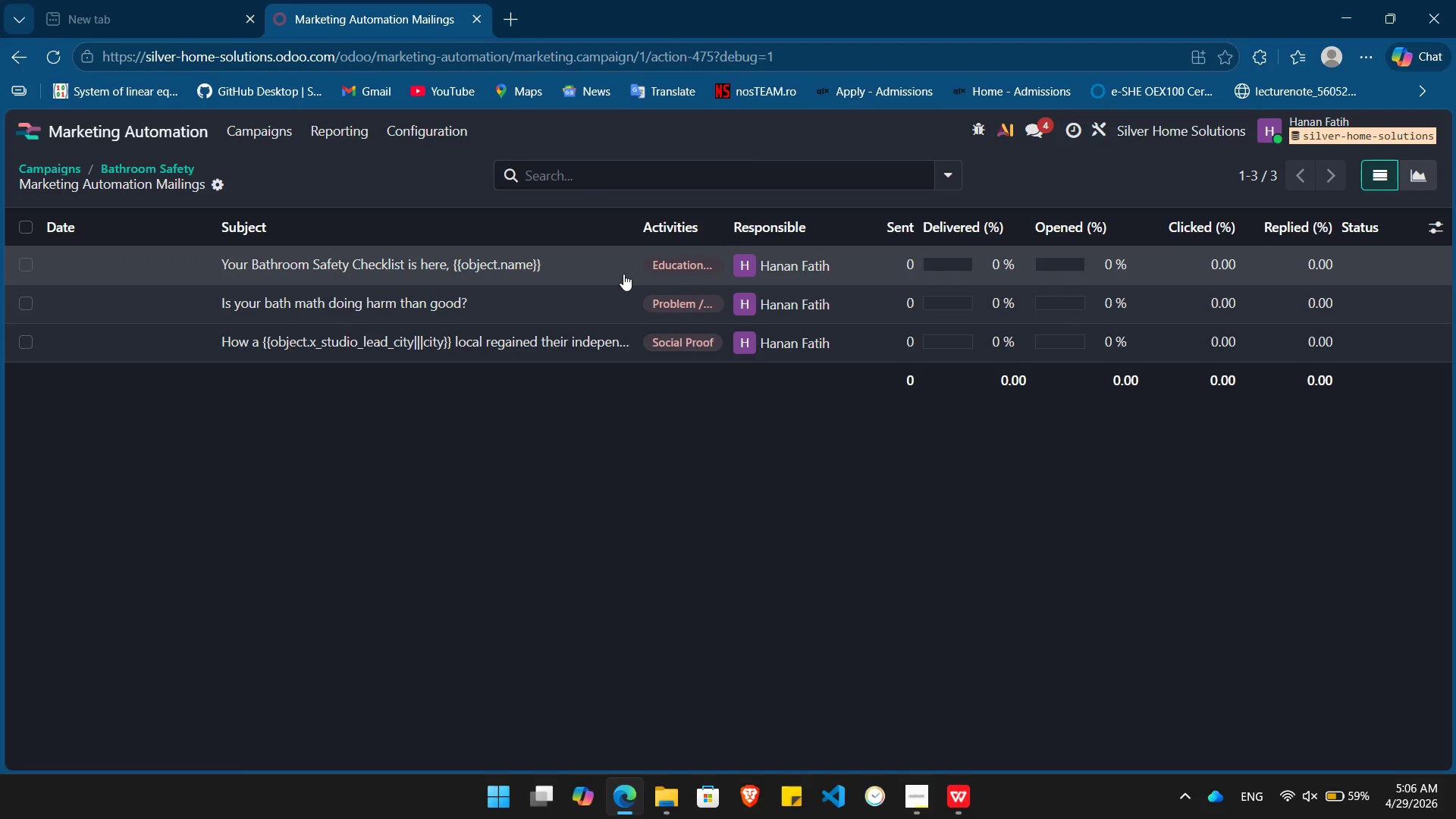 
left_click([624, 274])
 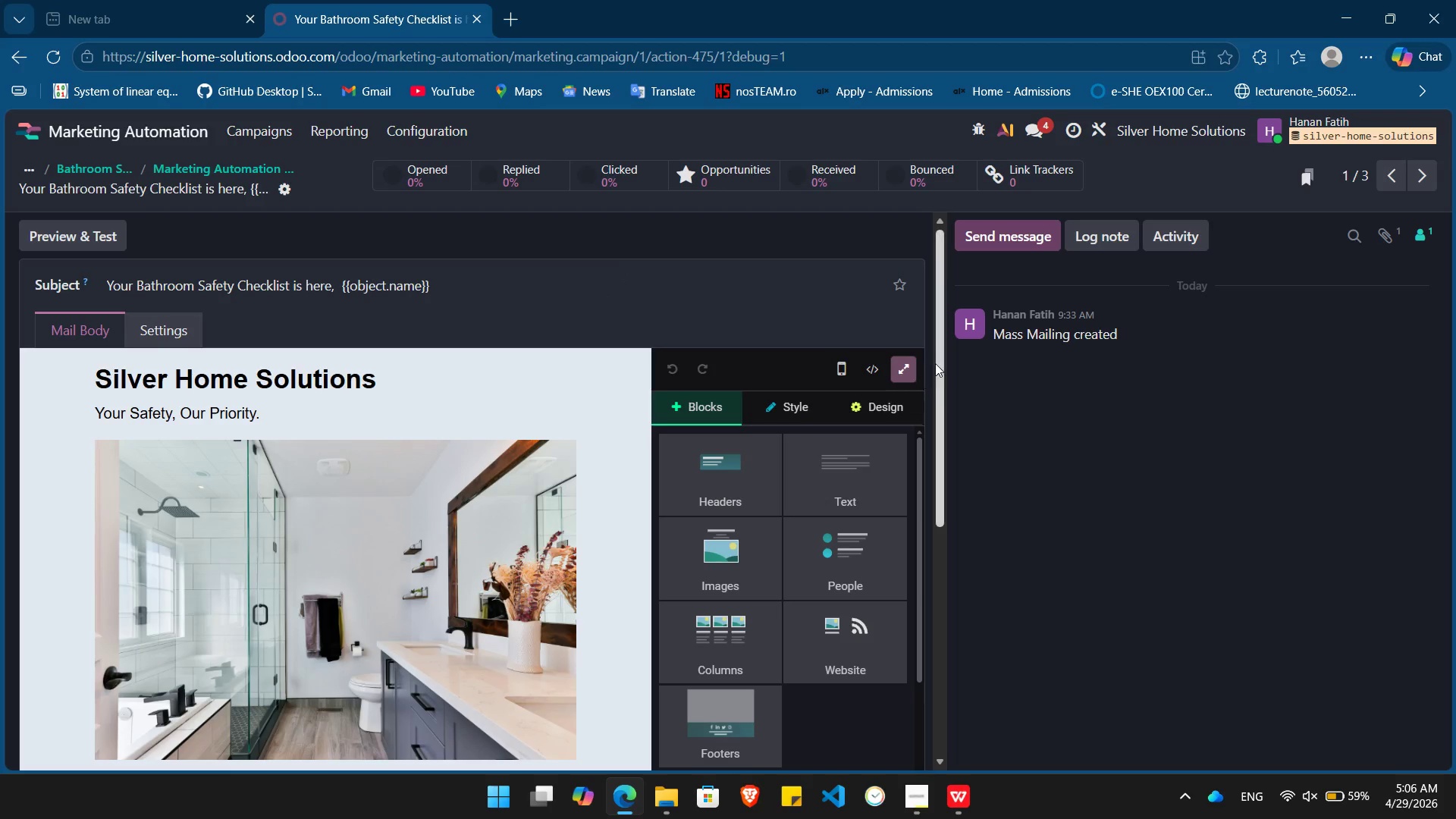 
left_click([902, 369])
 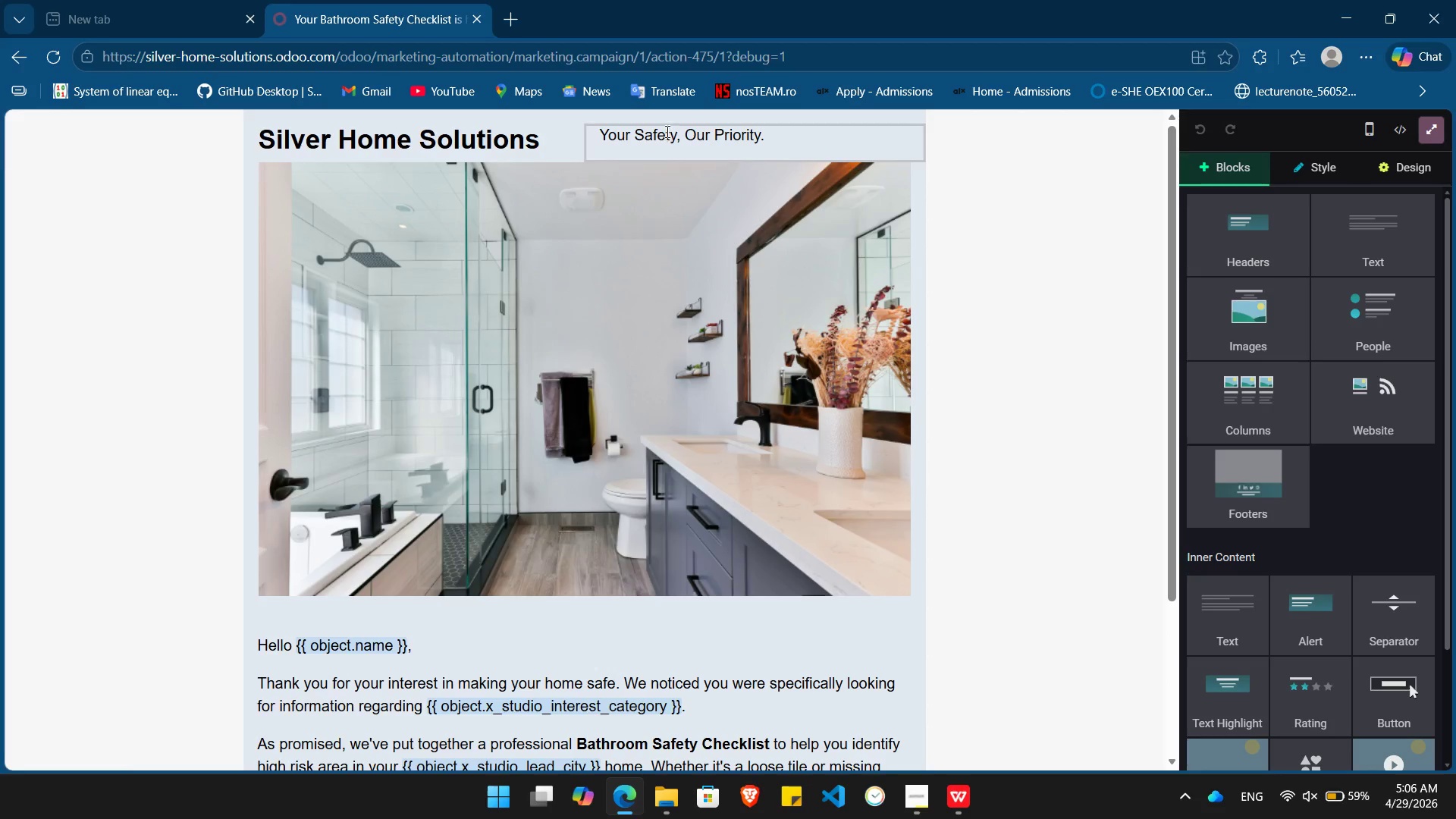 
double_click([666, 130])
 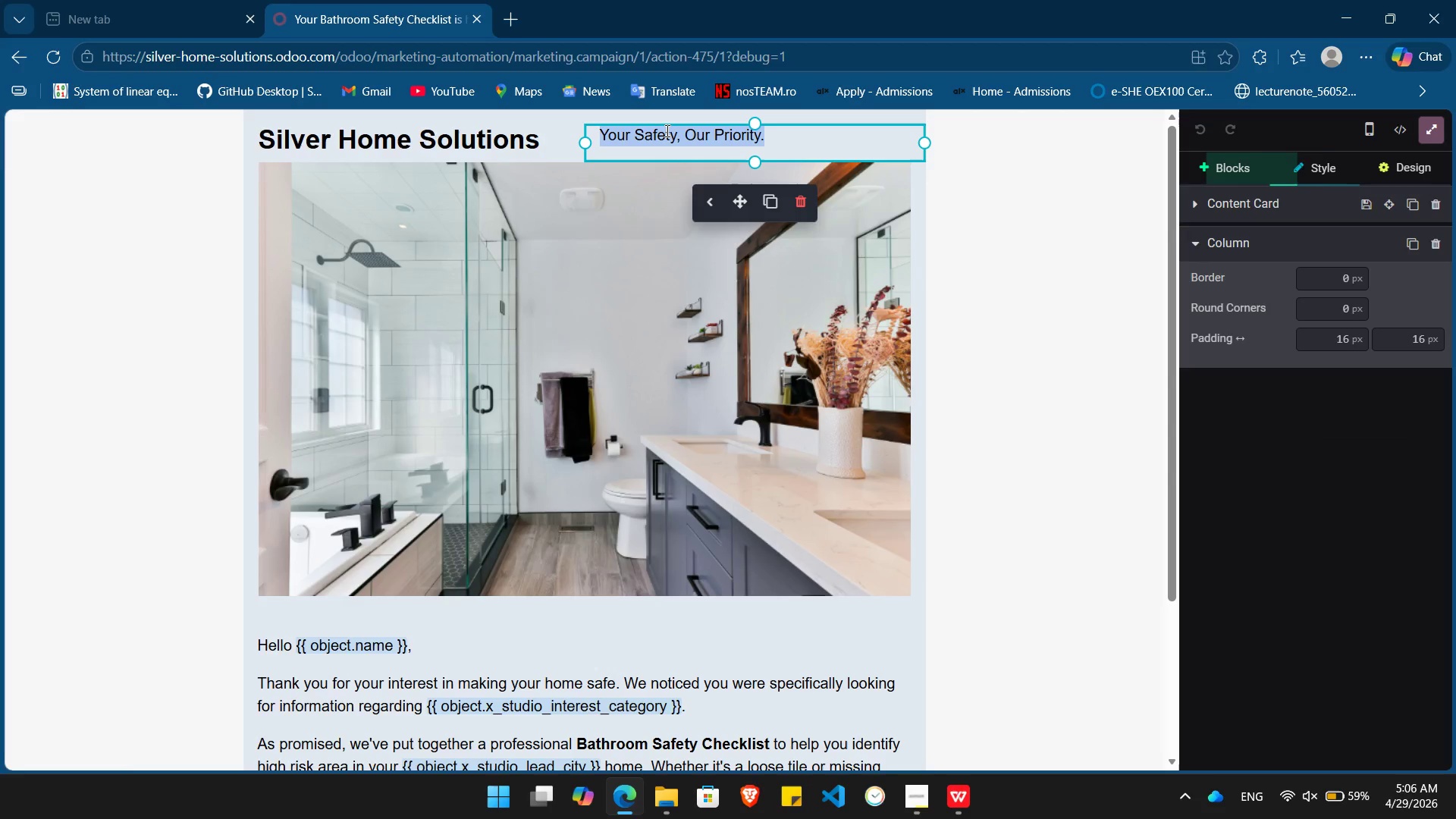 
triple_click([666, 130])
 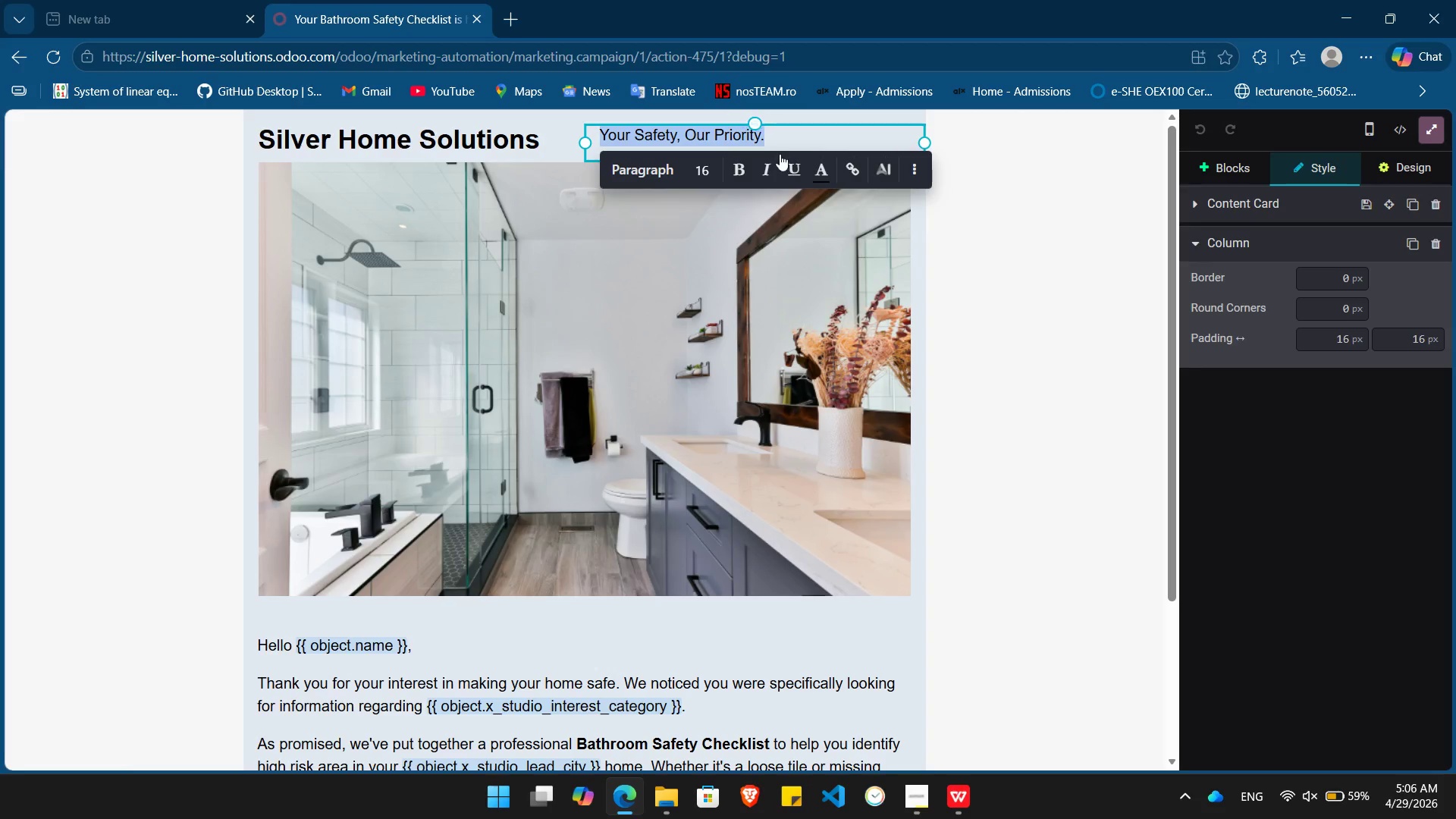 
left_click([769, 174])
 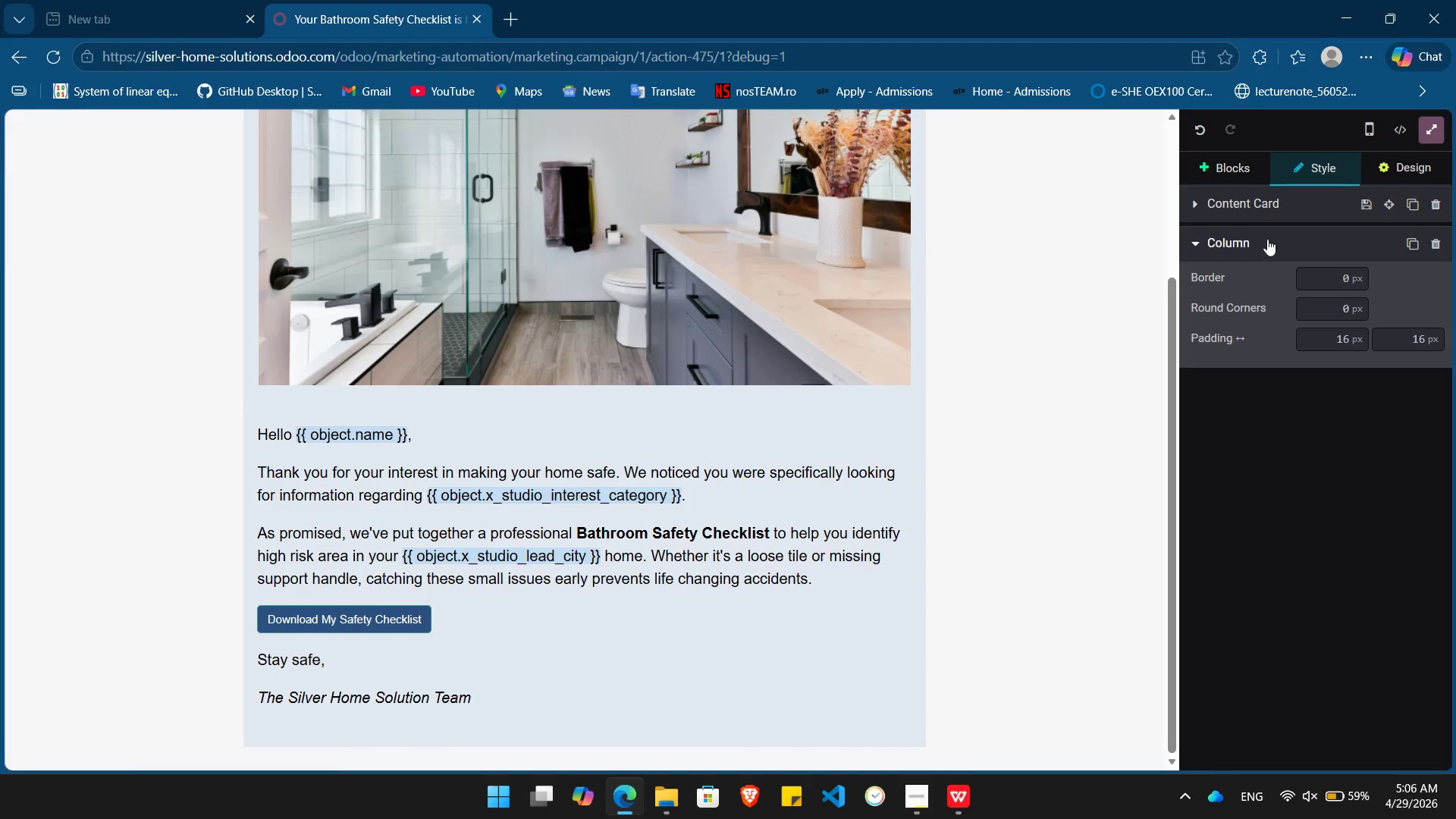 
left_click([1413, 180])
 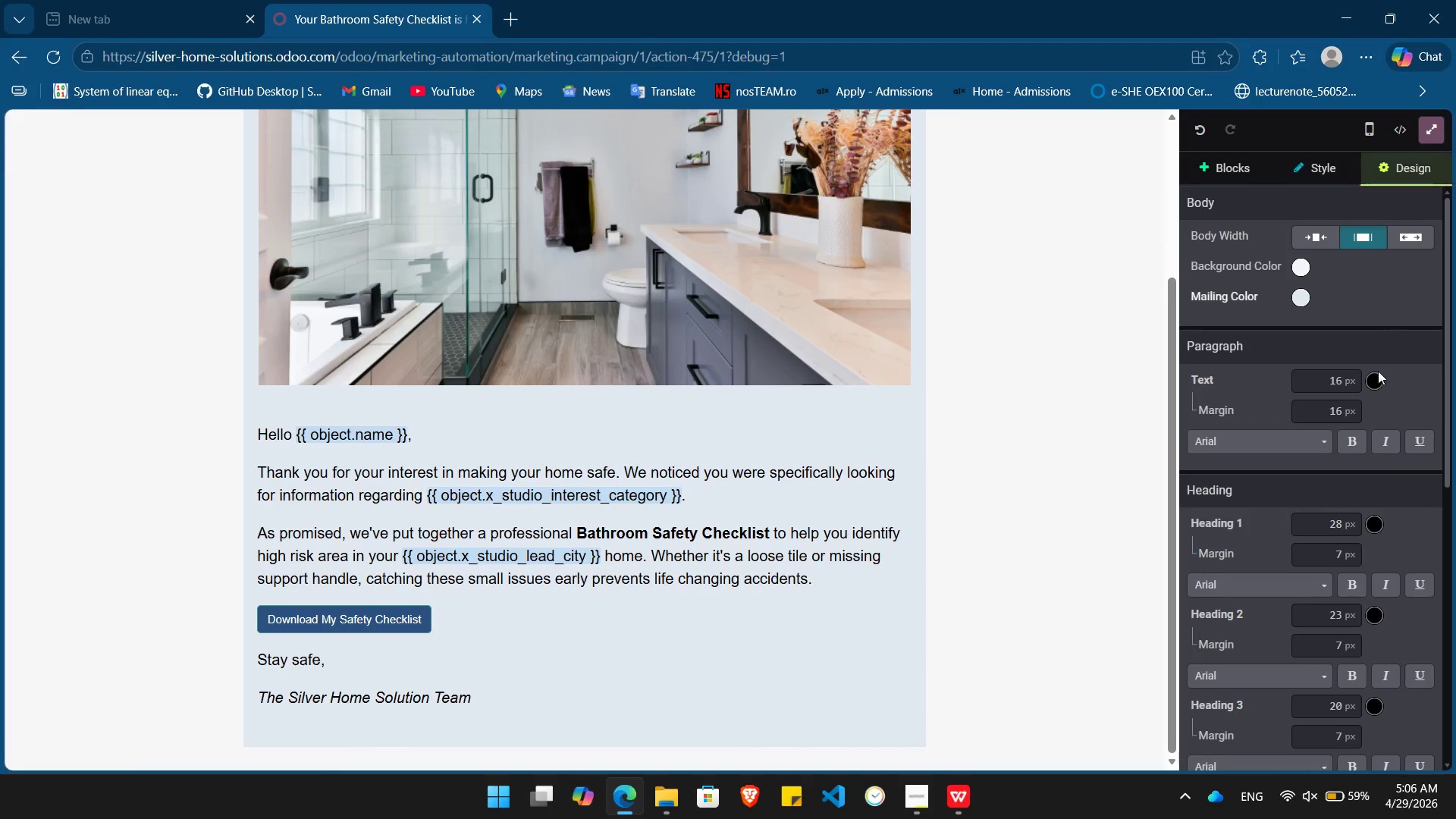 
mouse_move([1379, 481])
 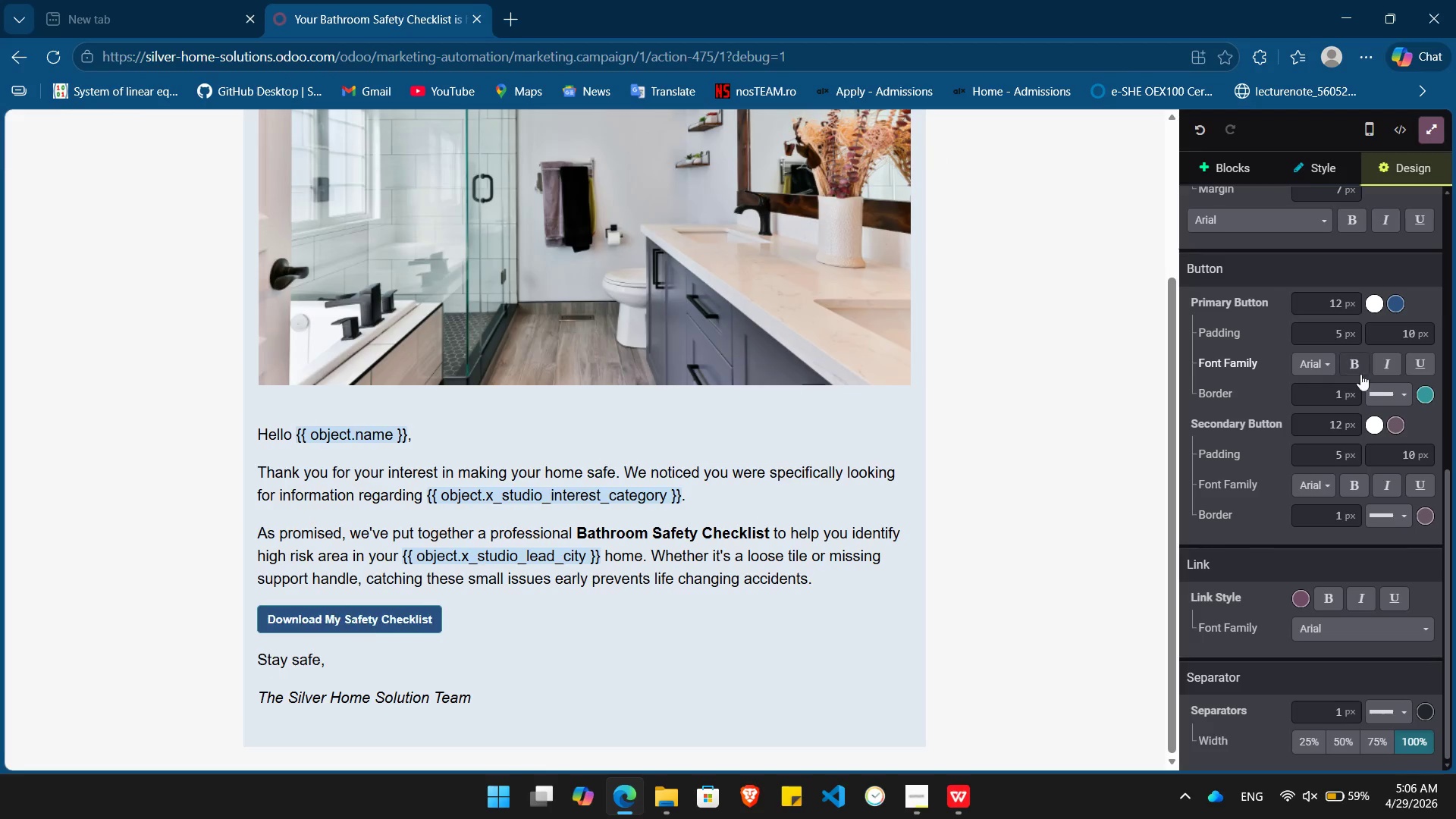 
left_click([1355, 372])
 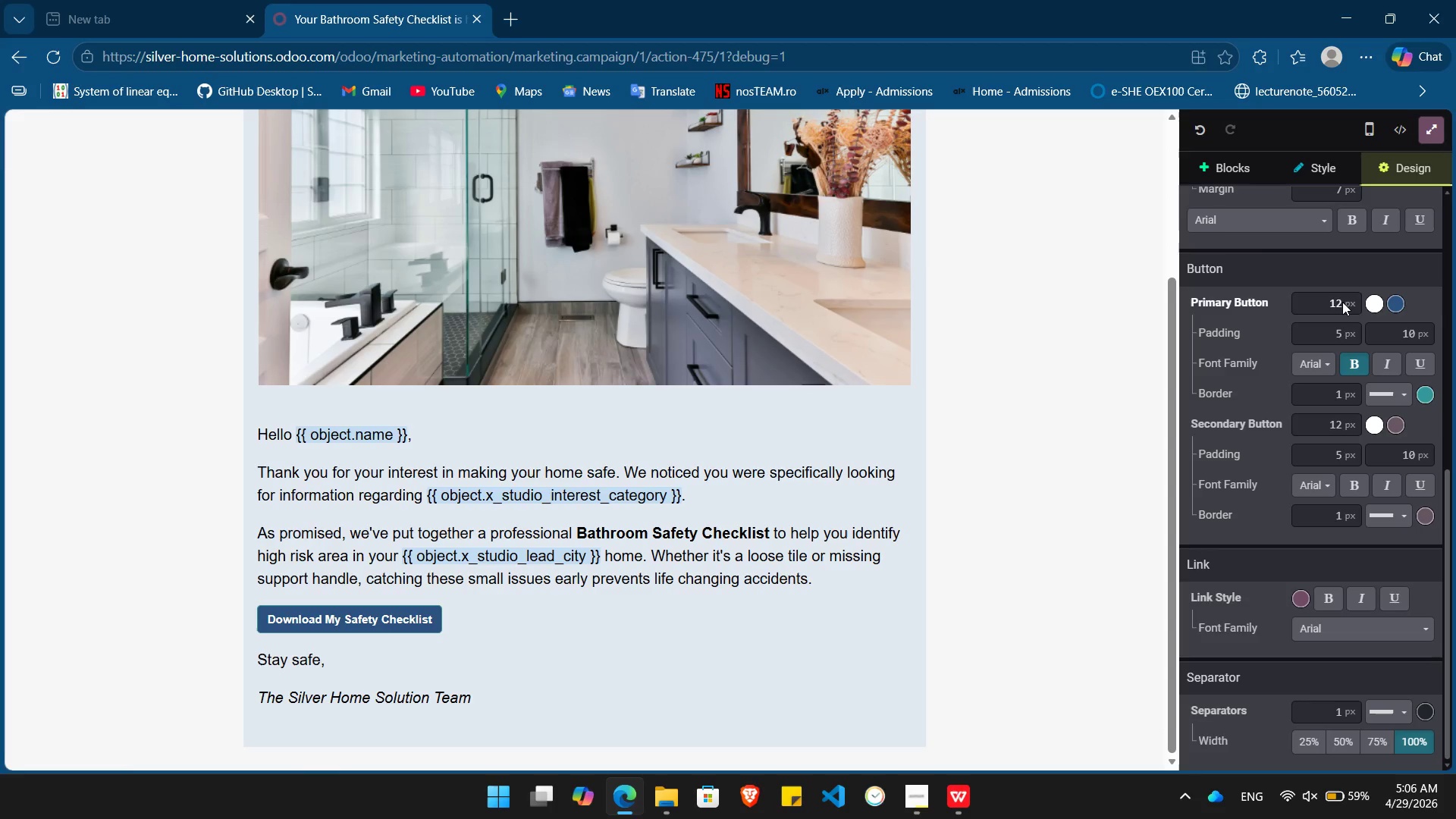 
left_click([1342, 302])
 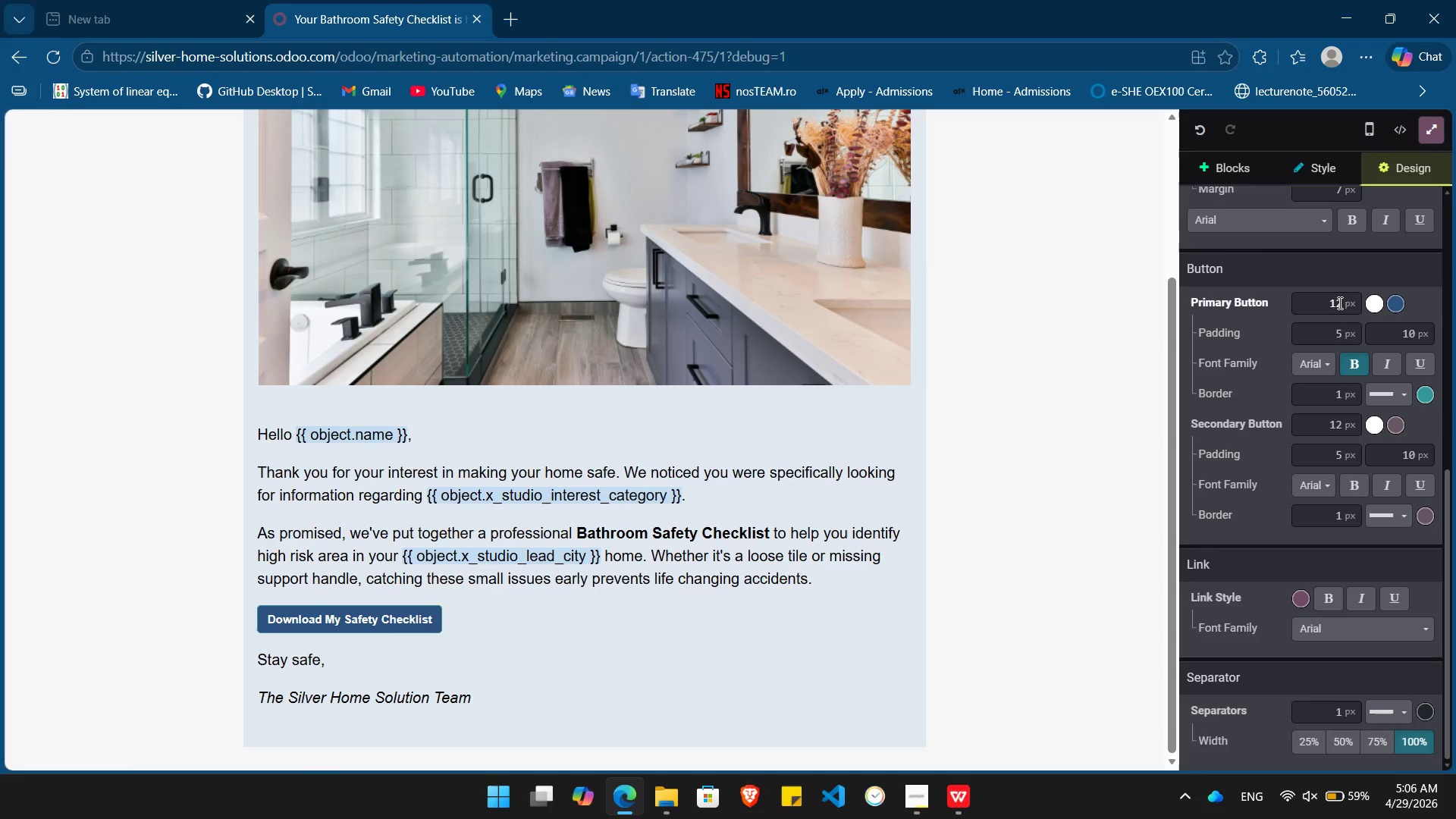 
left_click([1338, 303])
 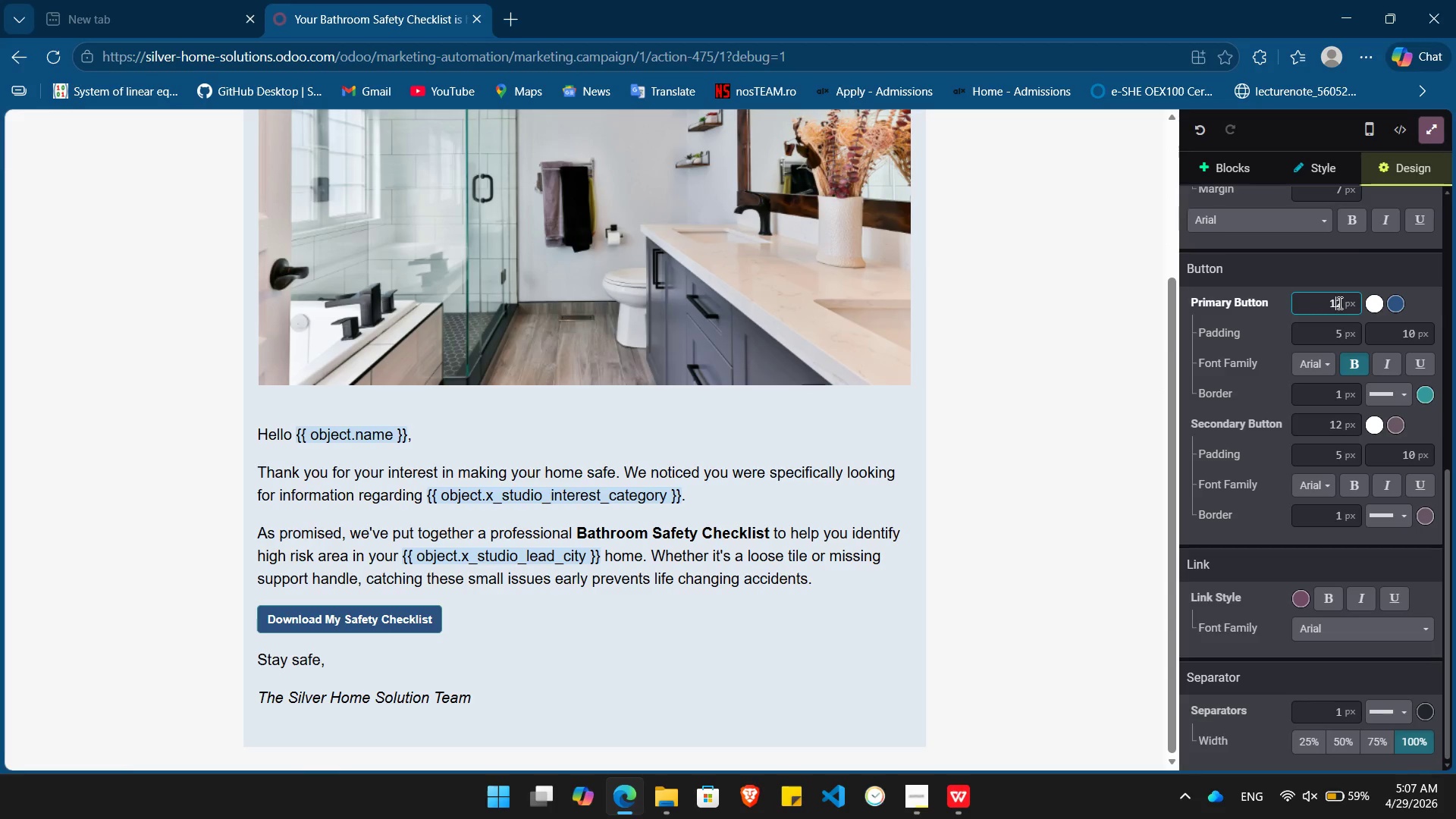 
key(Delete)
 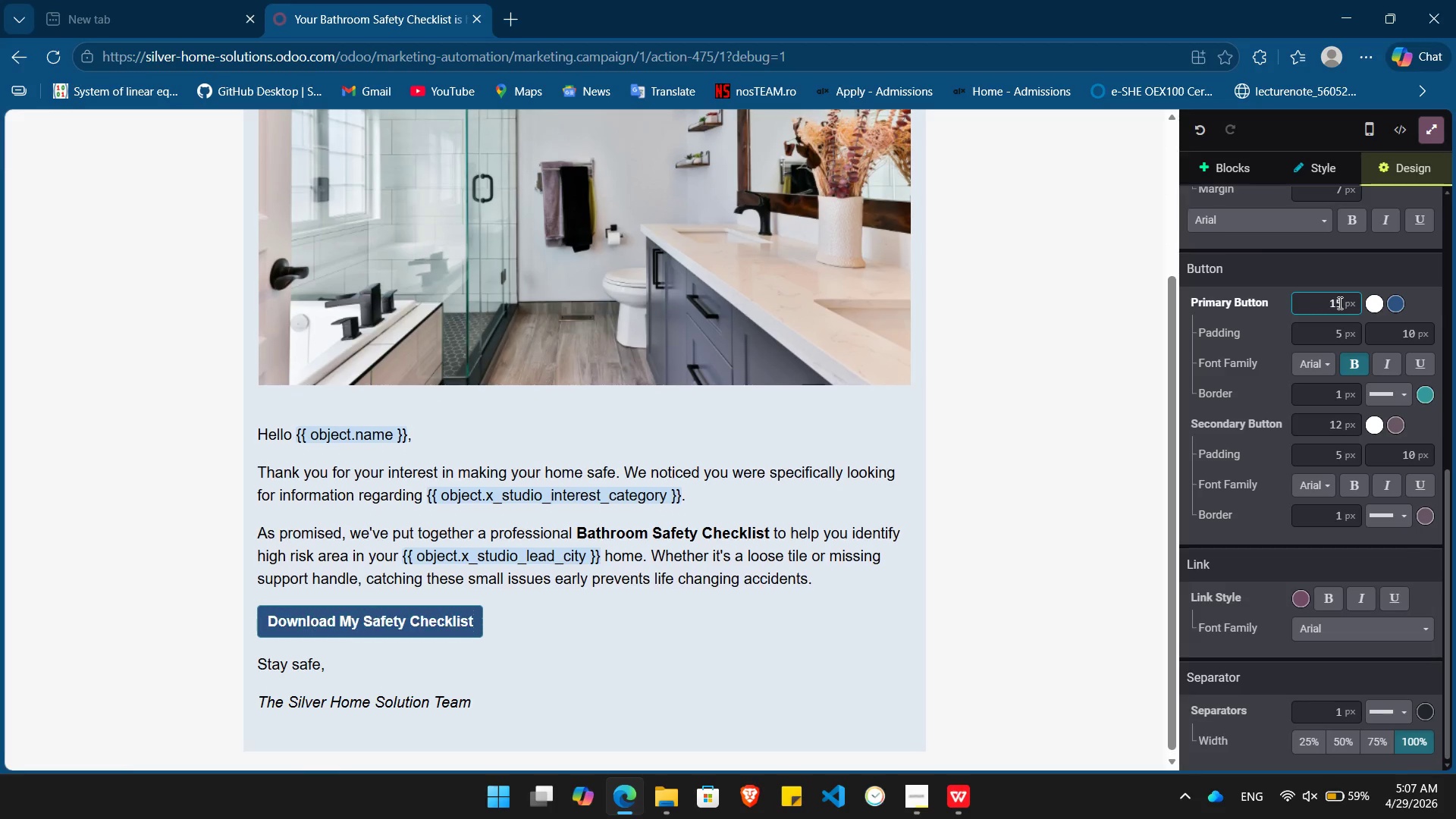 
key(Numpad5)
 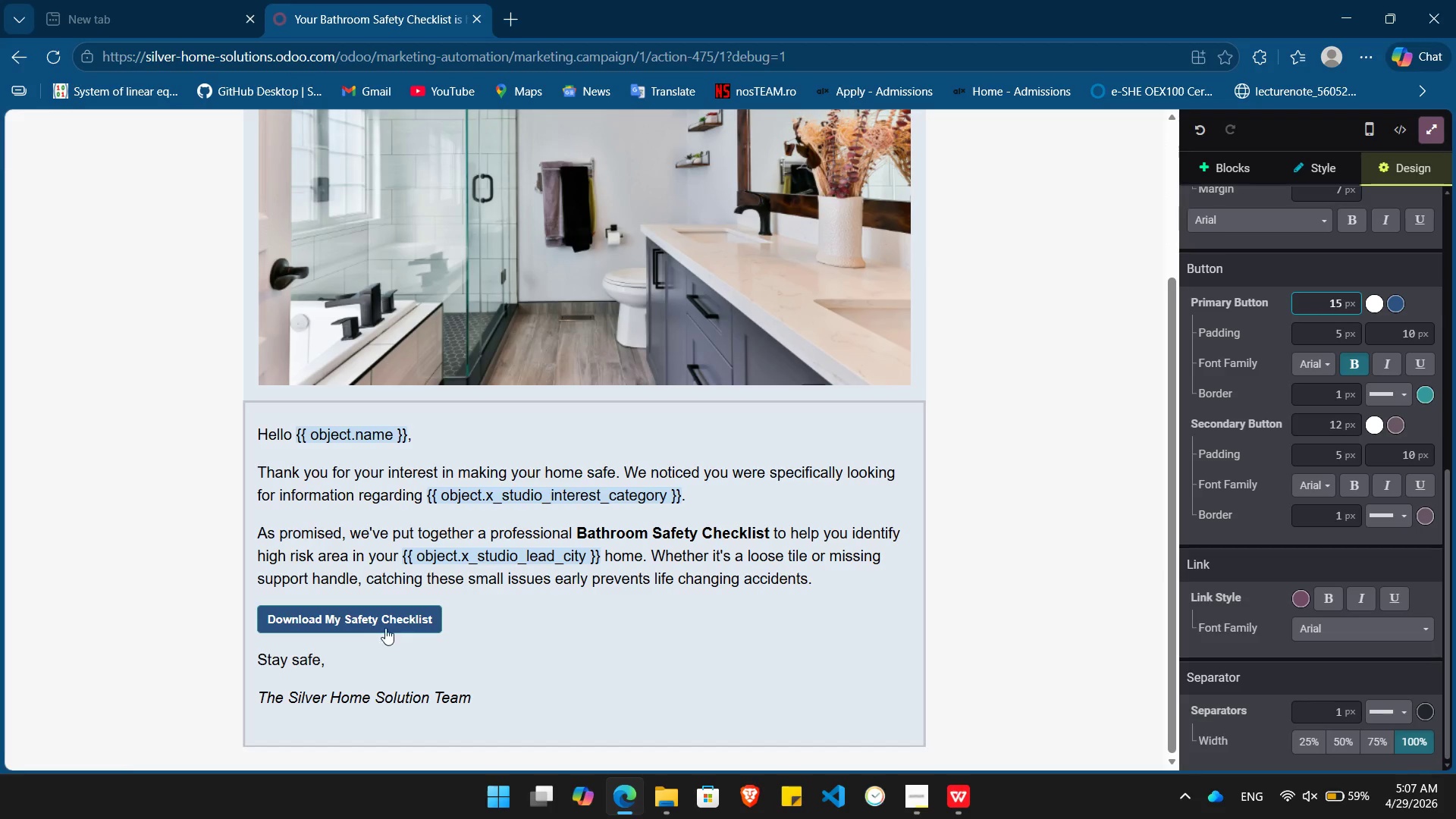 
double_click([362, 622])
 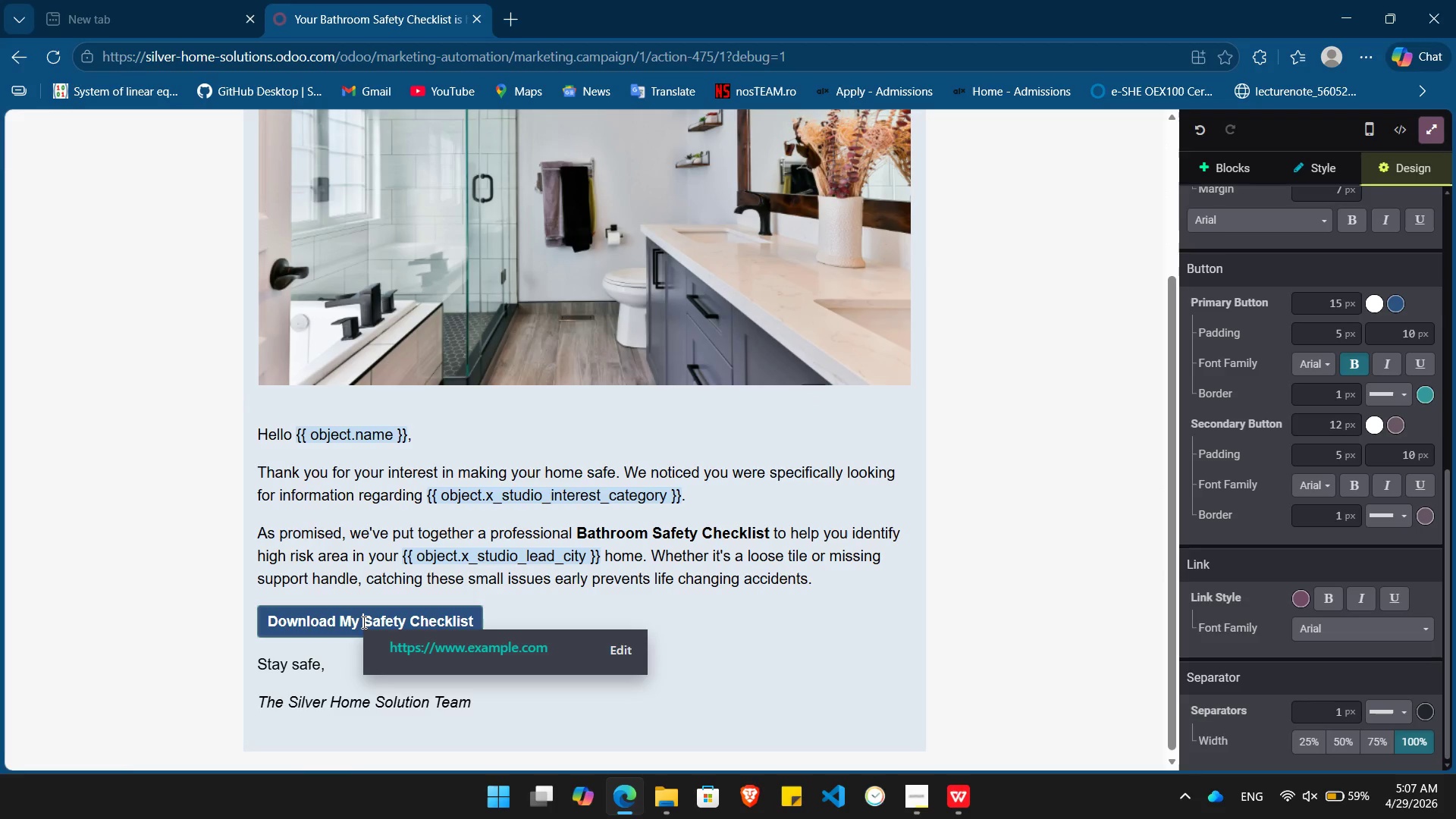 
triple_click([362, 622])
 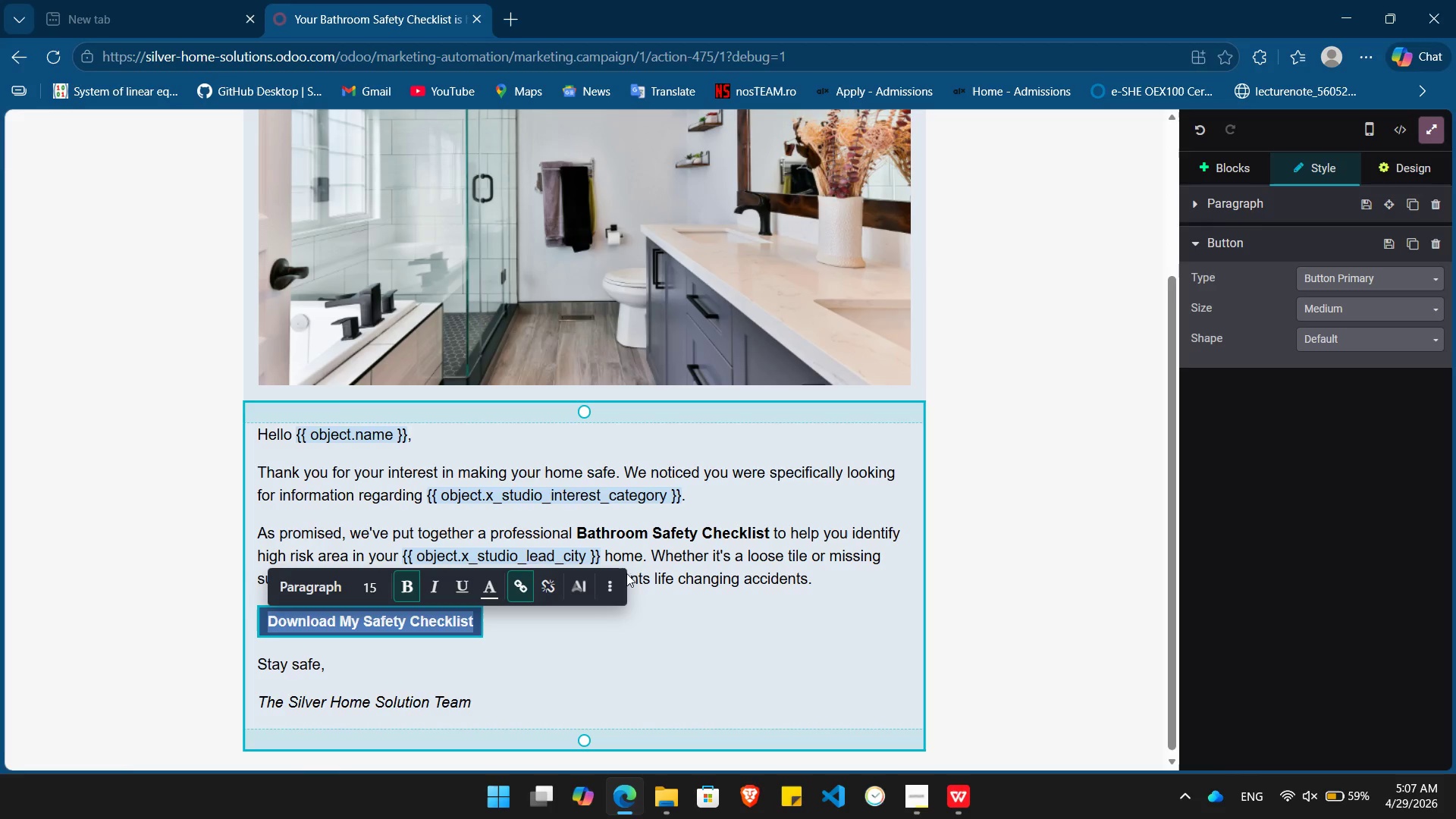 
left_click([616, 582])
 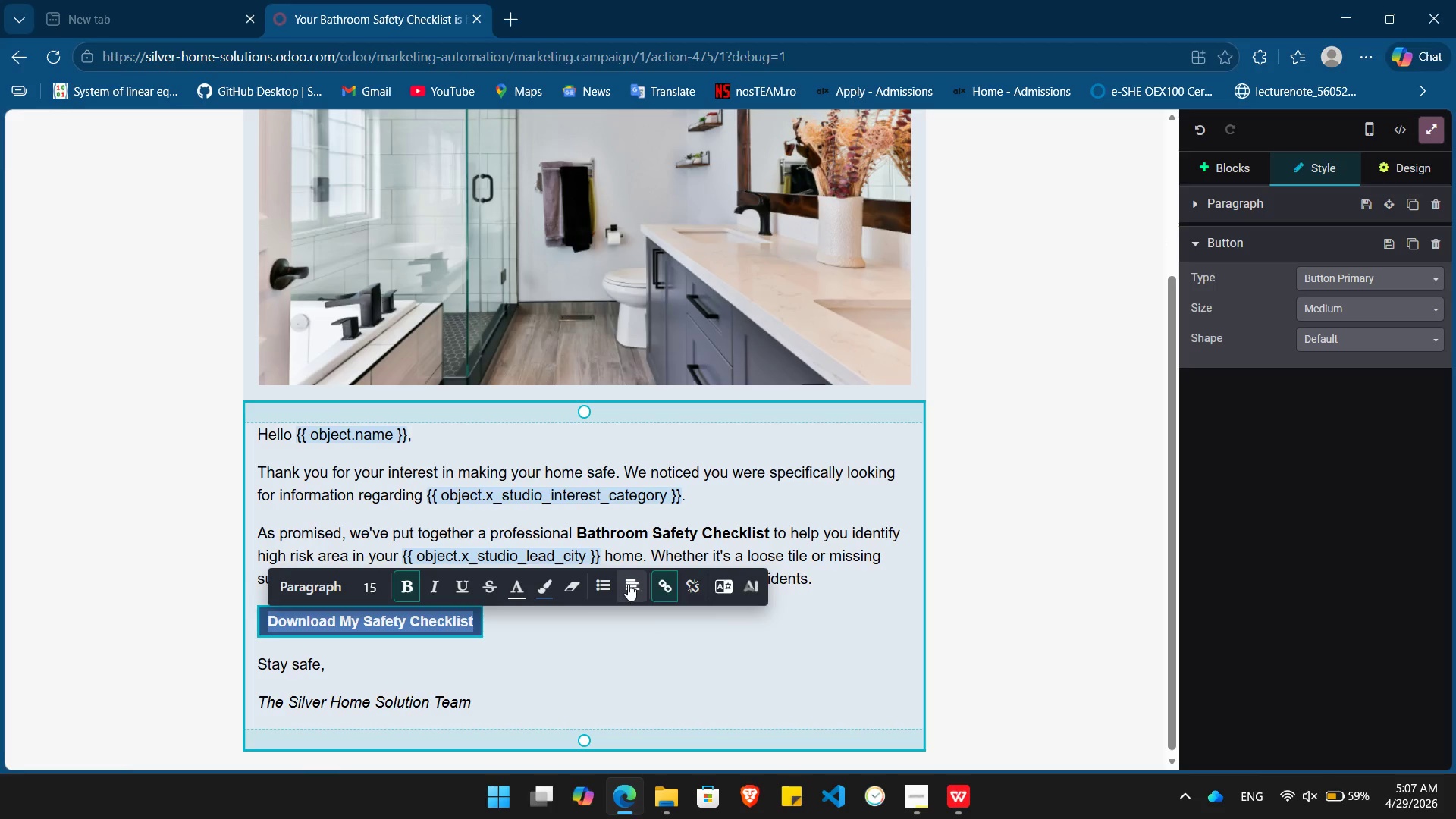 
left_click([633, 586])
 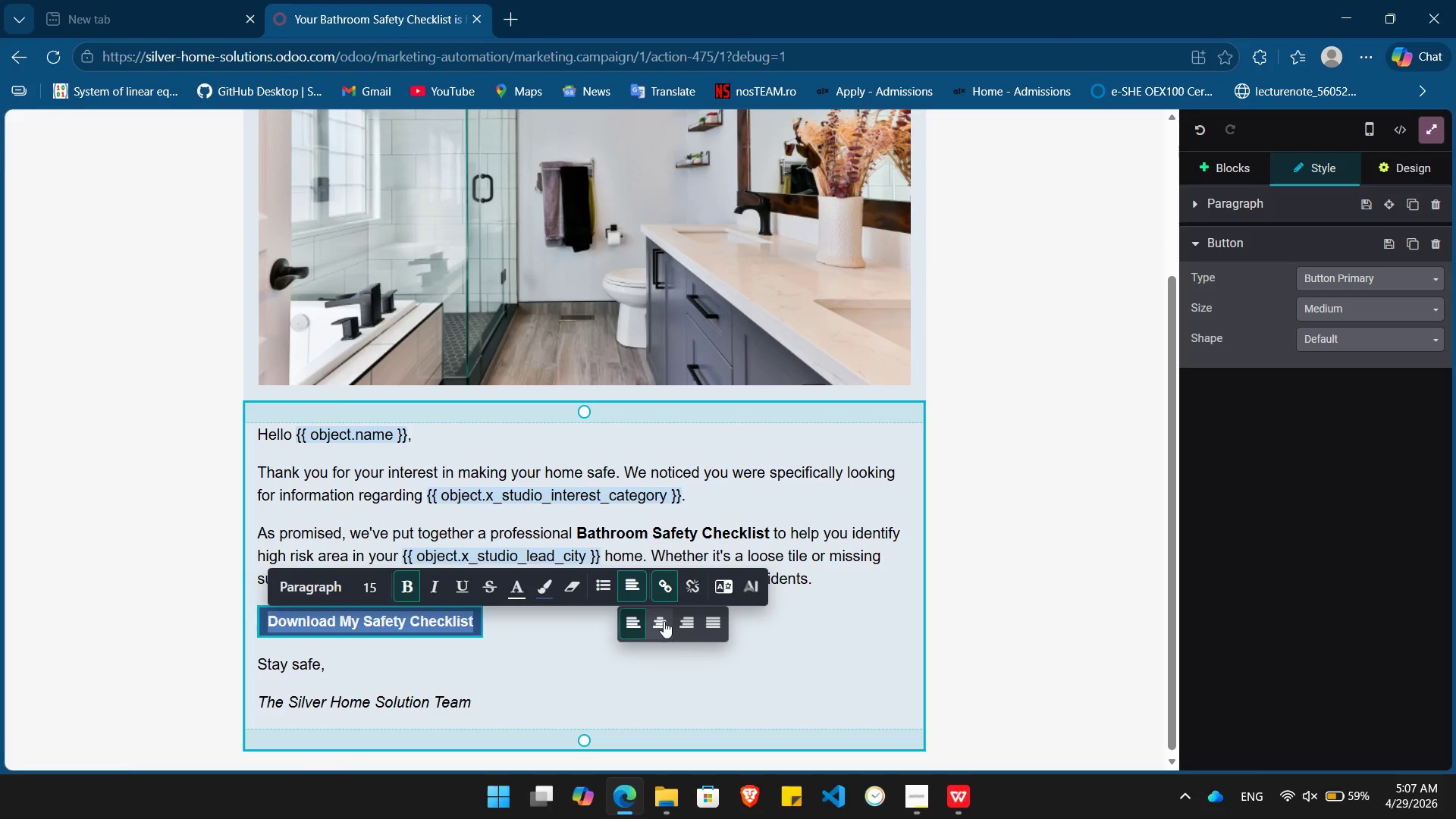 
left_click([664, 623])
 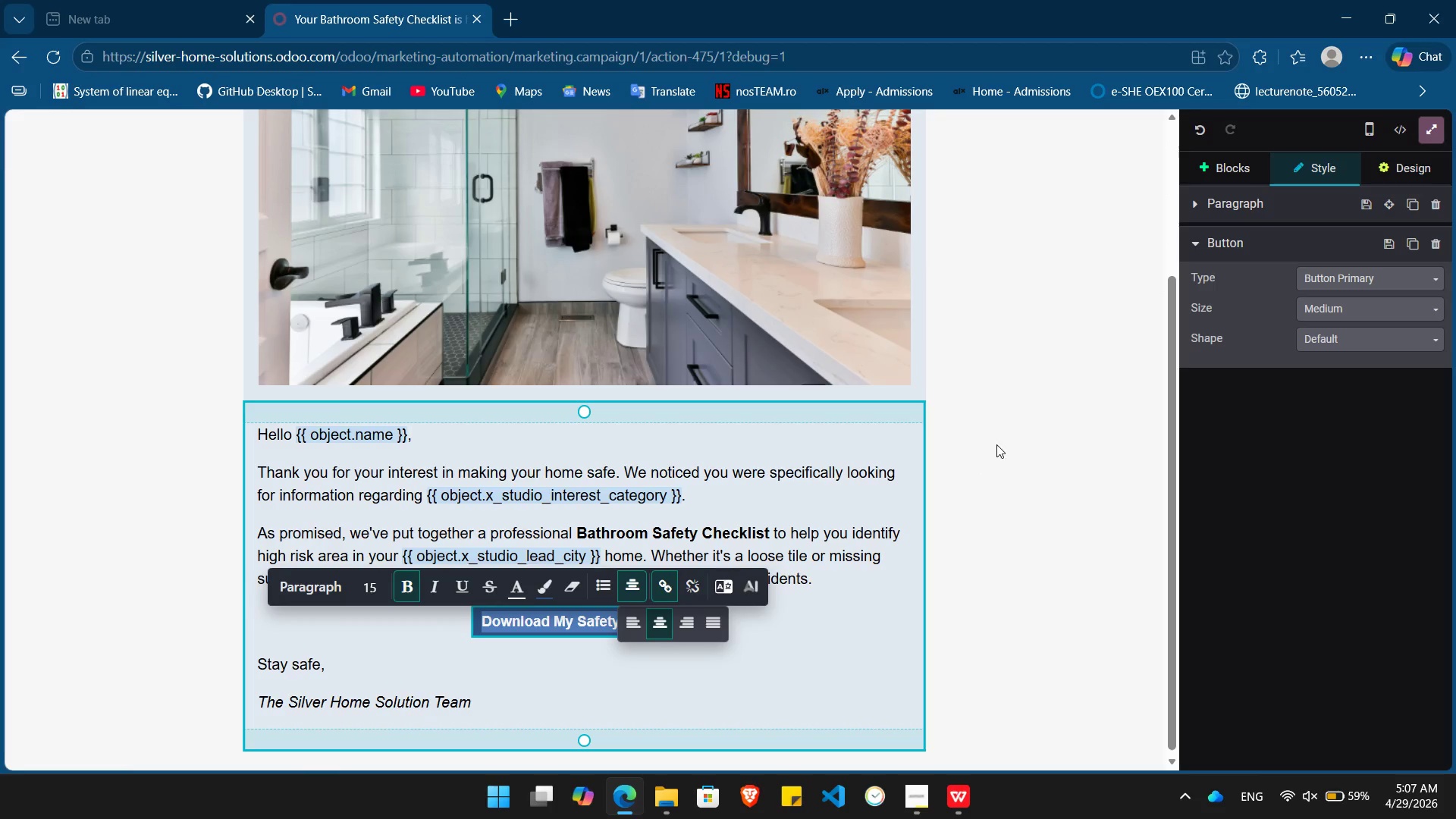 
left_click([996, 444])
 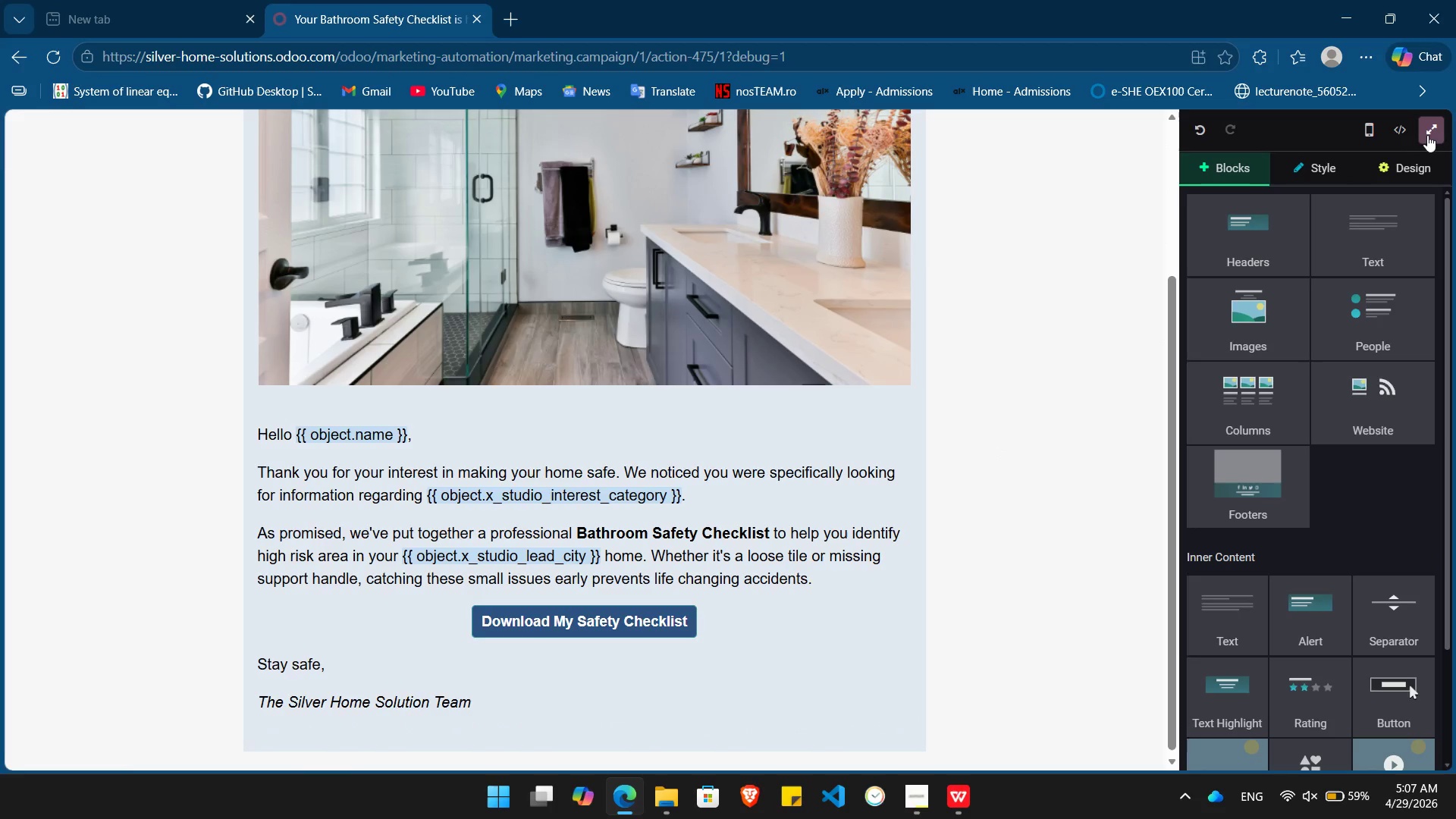 
left_click([1432, 130])
 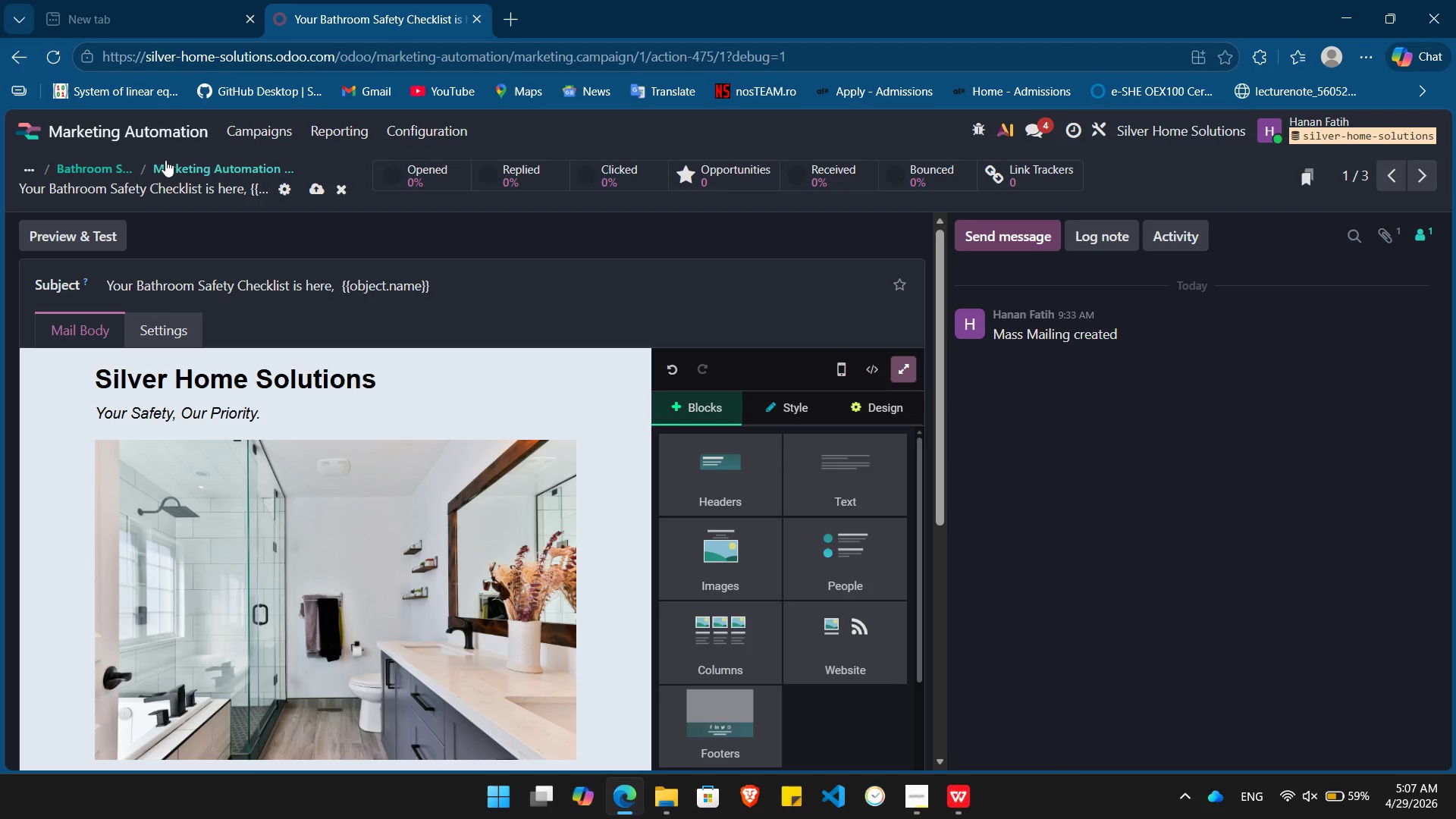 
left_click([219, 171])
 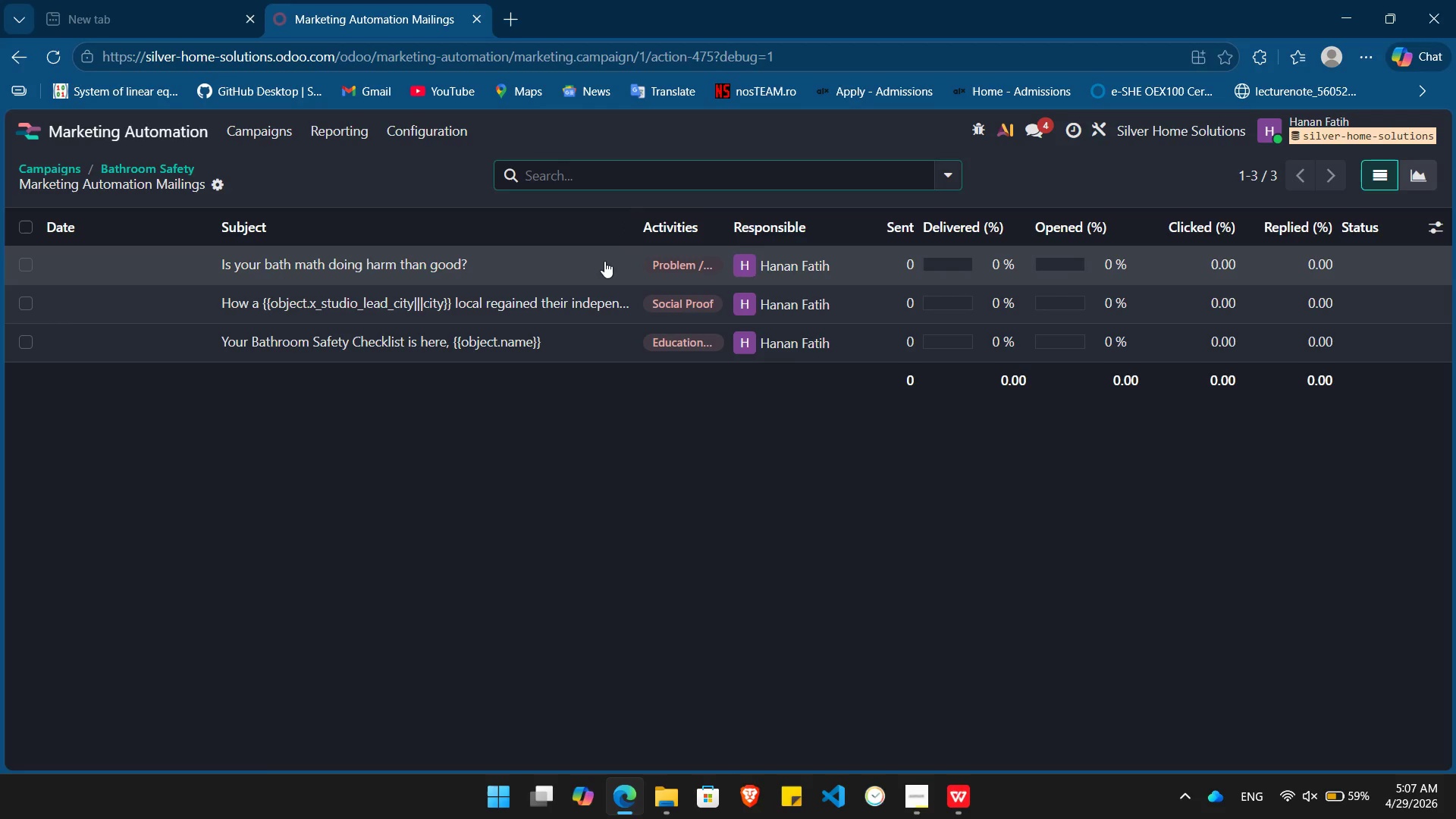 
left_click([573, 269])
 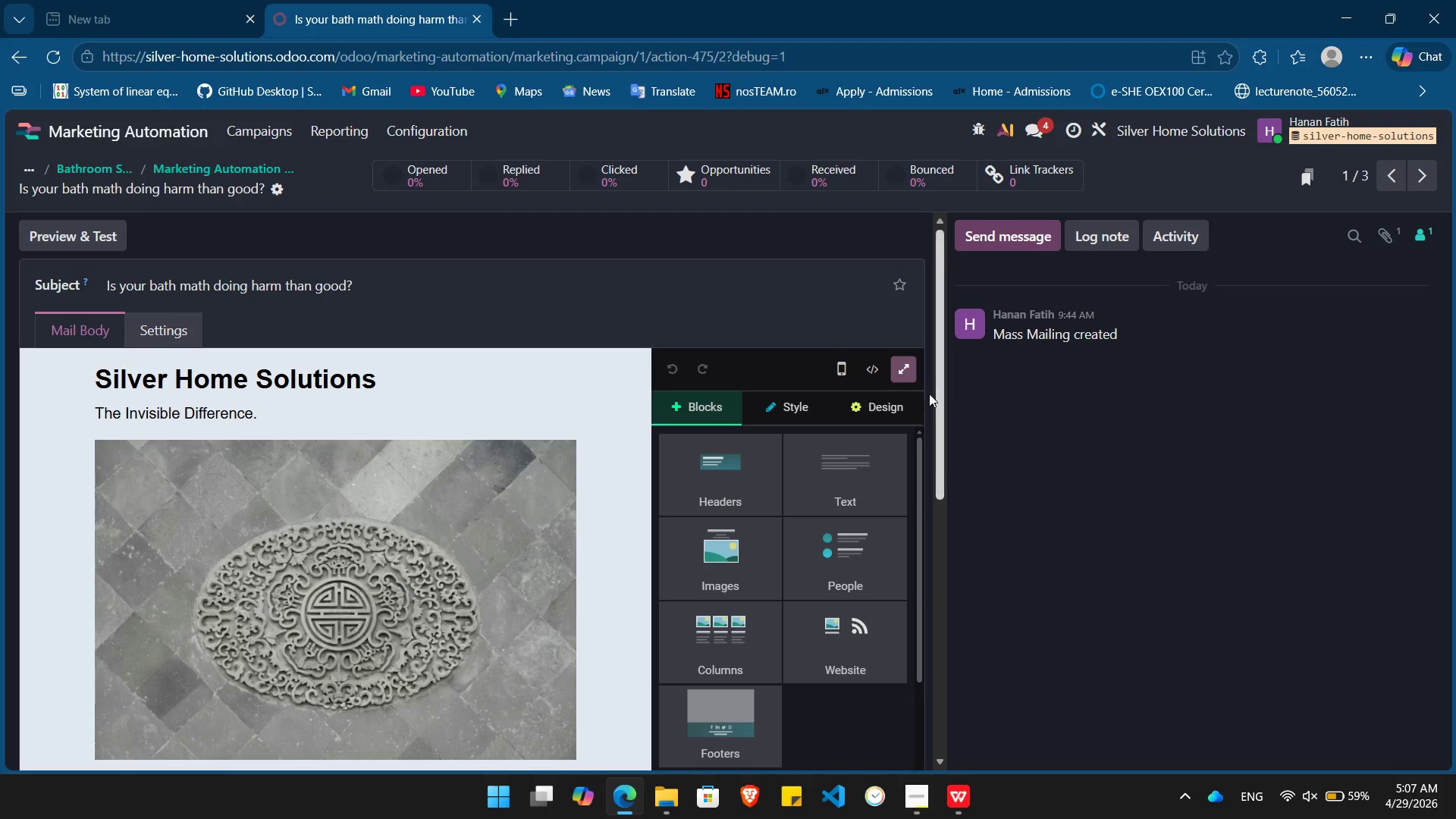 
left_click([898, 373])
 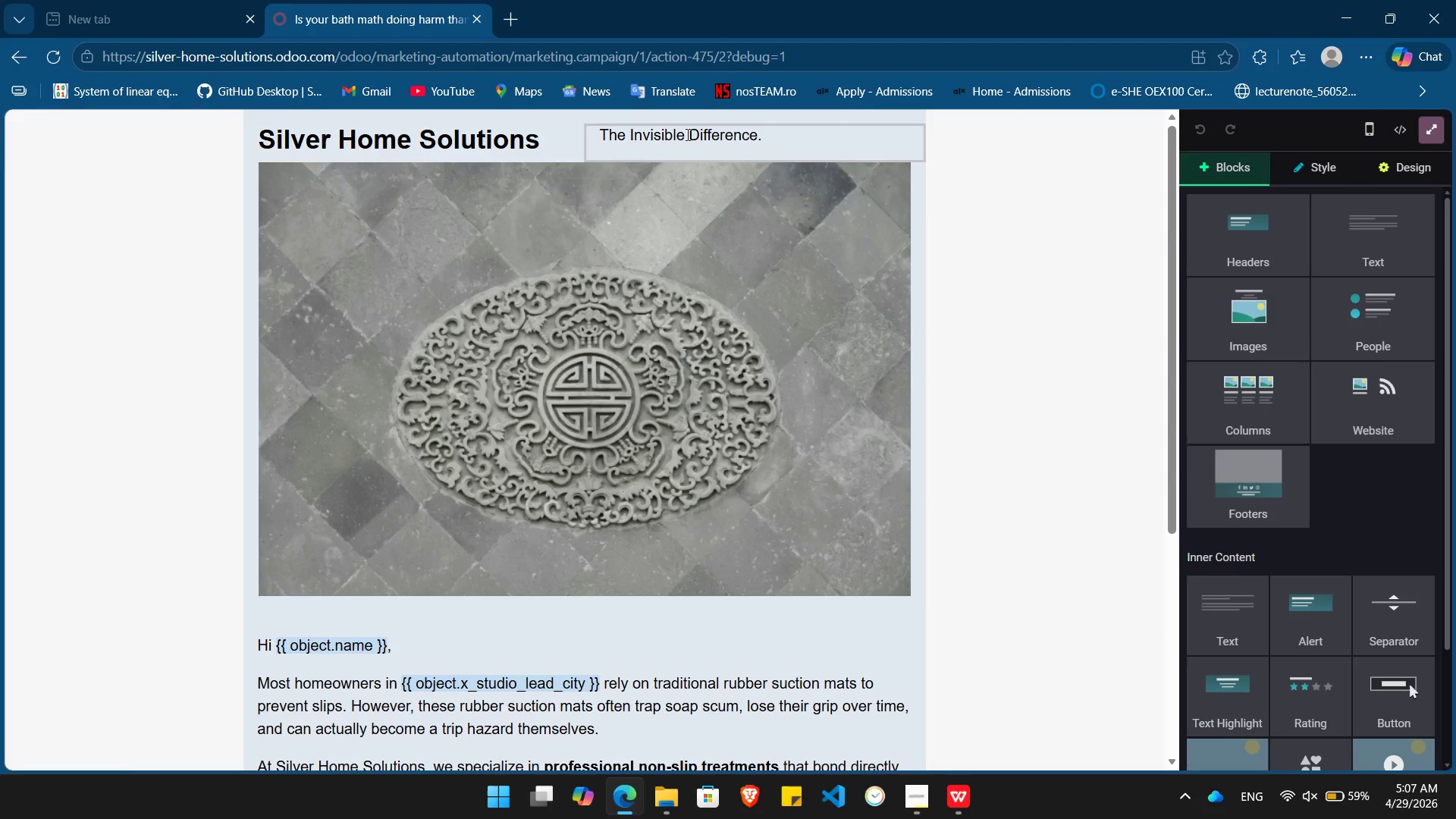 
double_click([686, 134])
 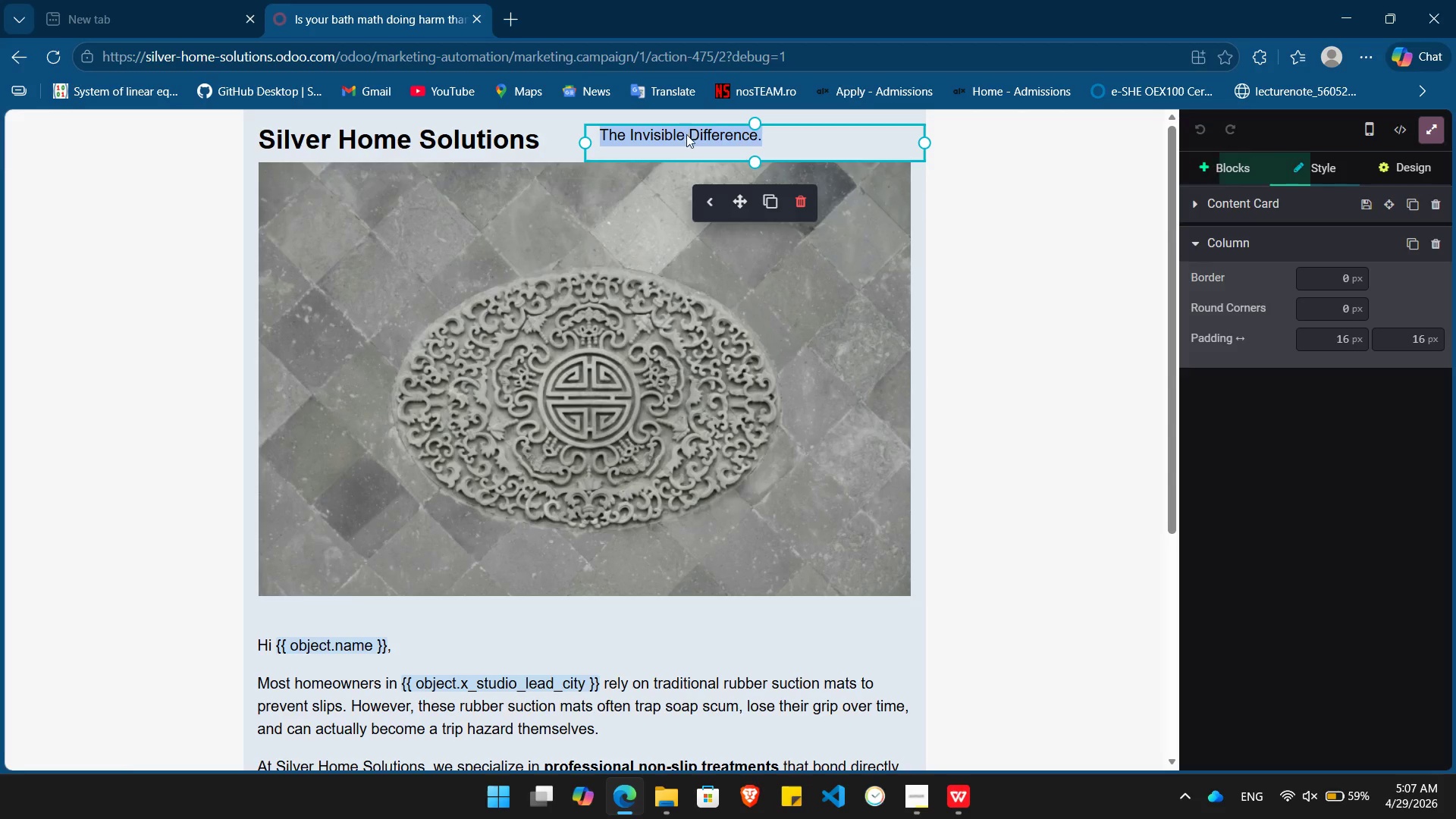 
triple_click([686, 134])
 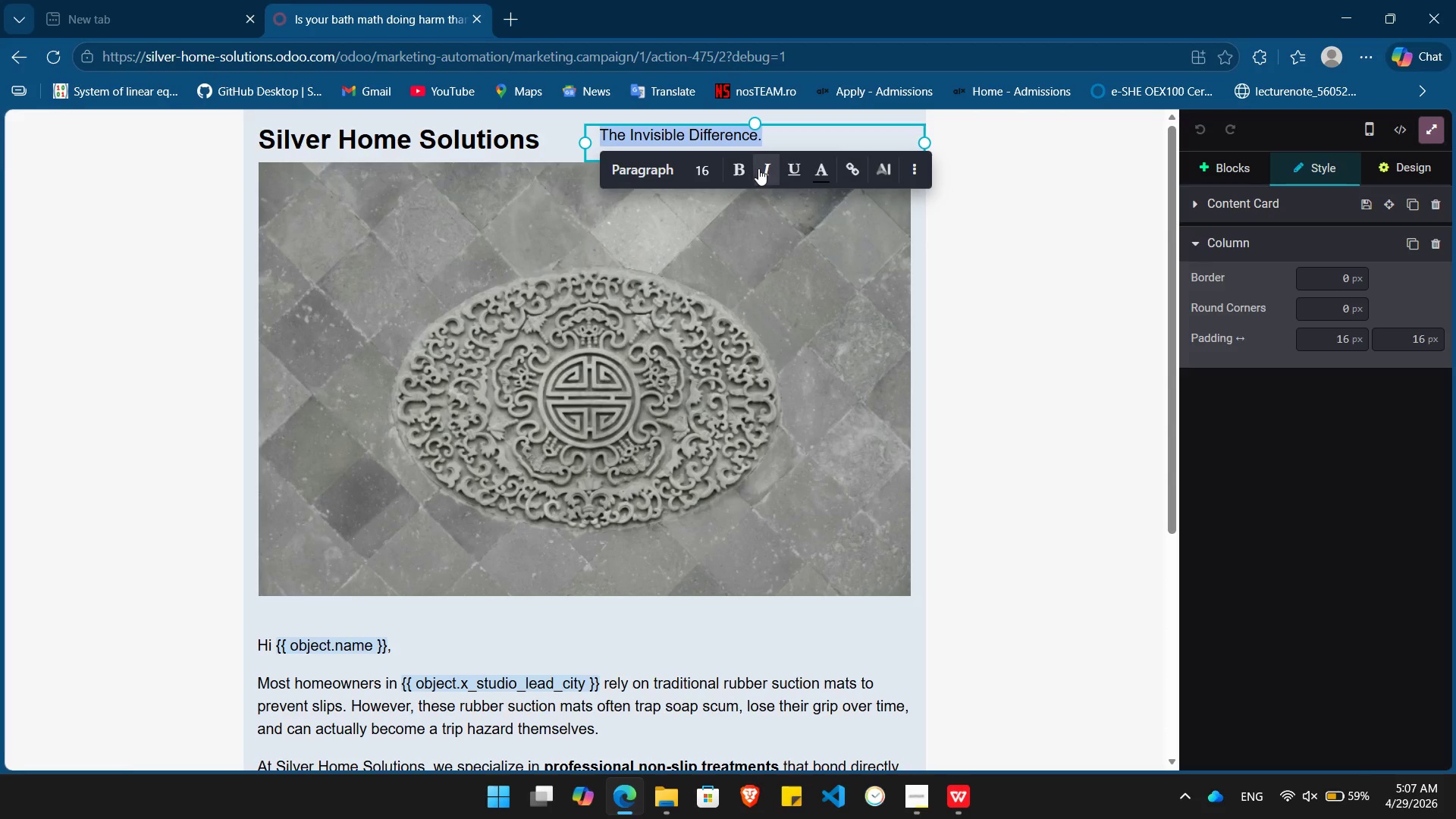 
left_click([760, 170])
 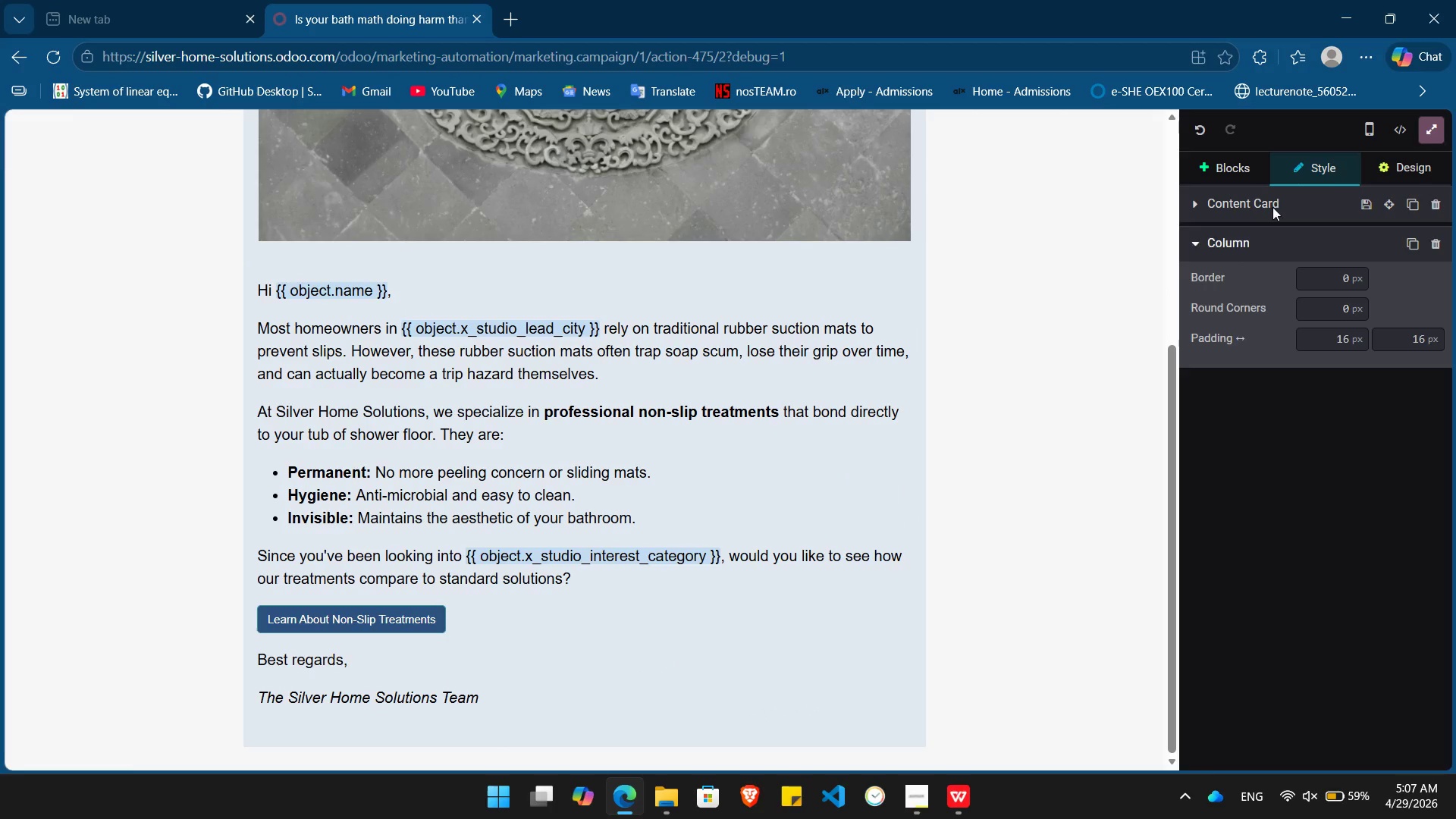 
left_click([1426, 164])
 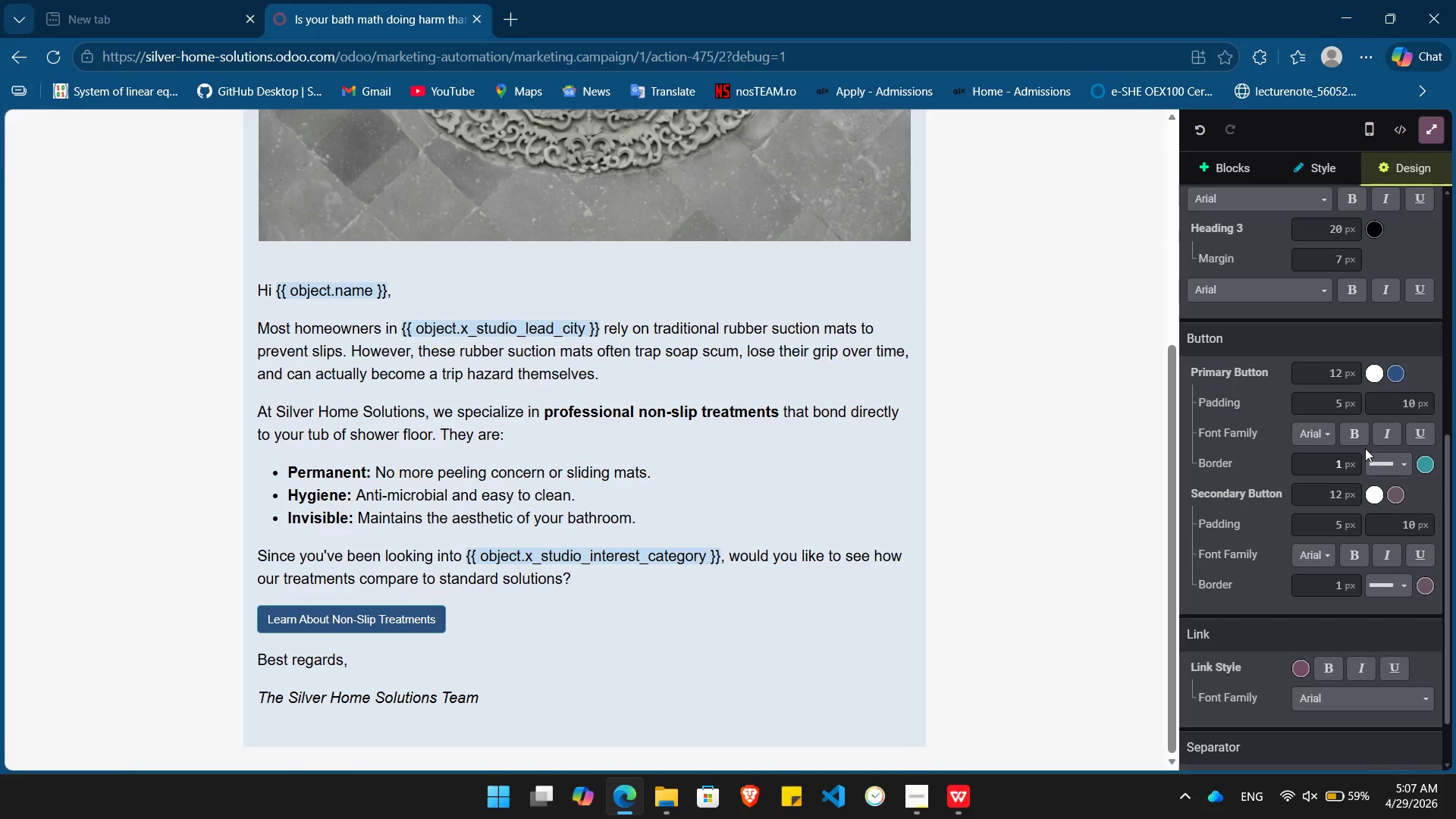 
wait(5.84)
 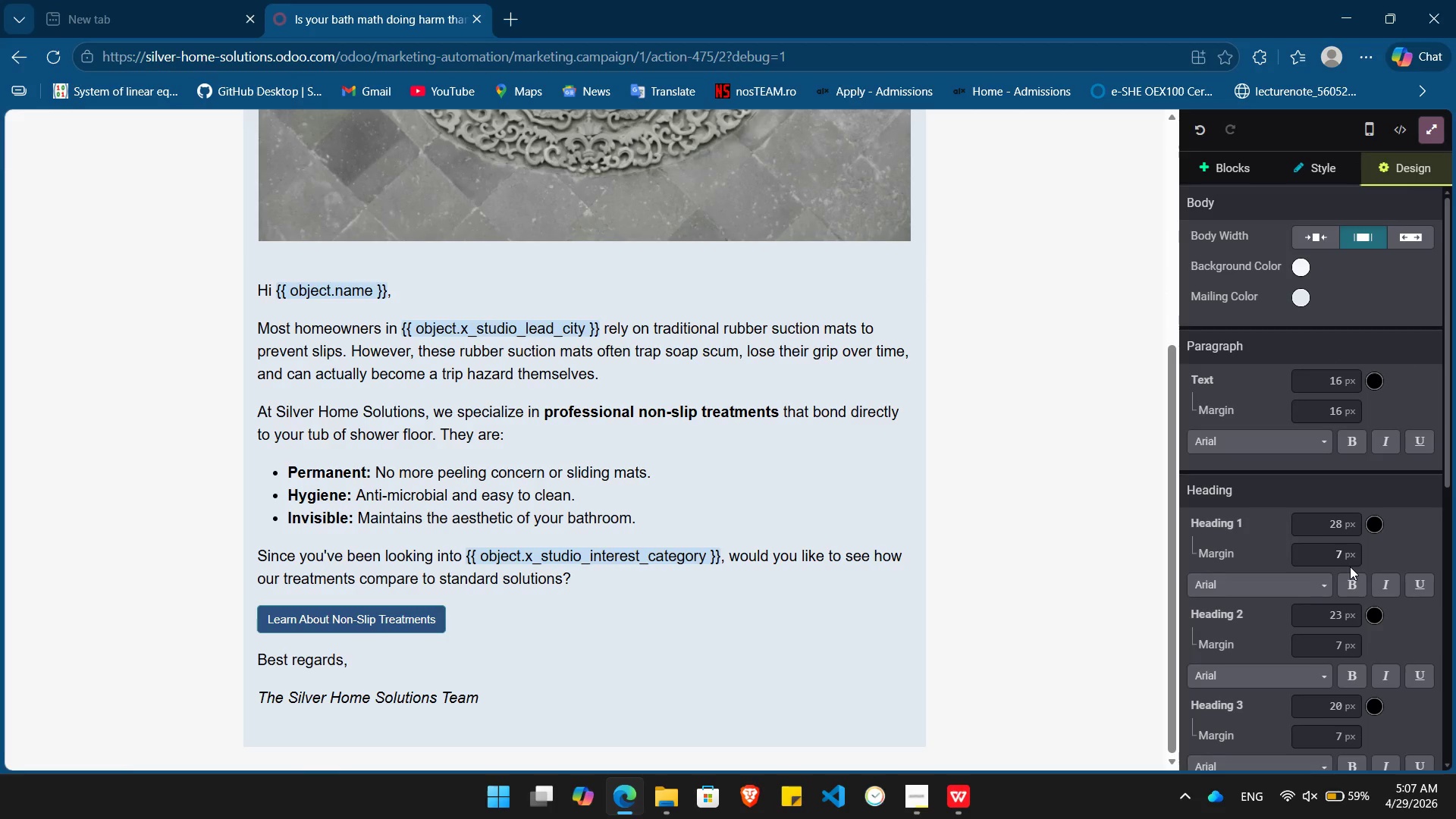 
left_click([1357, 436])
 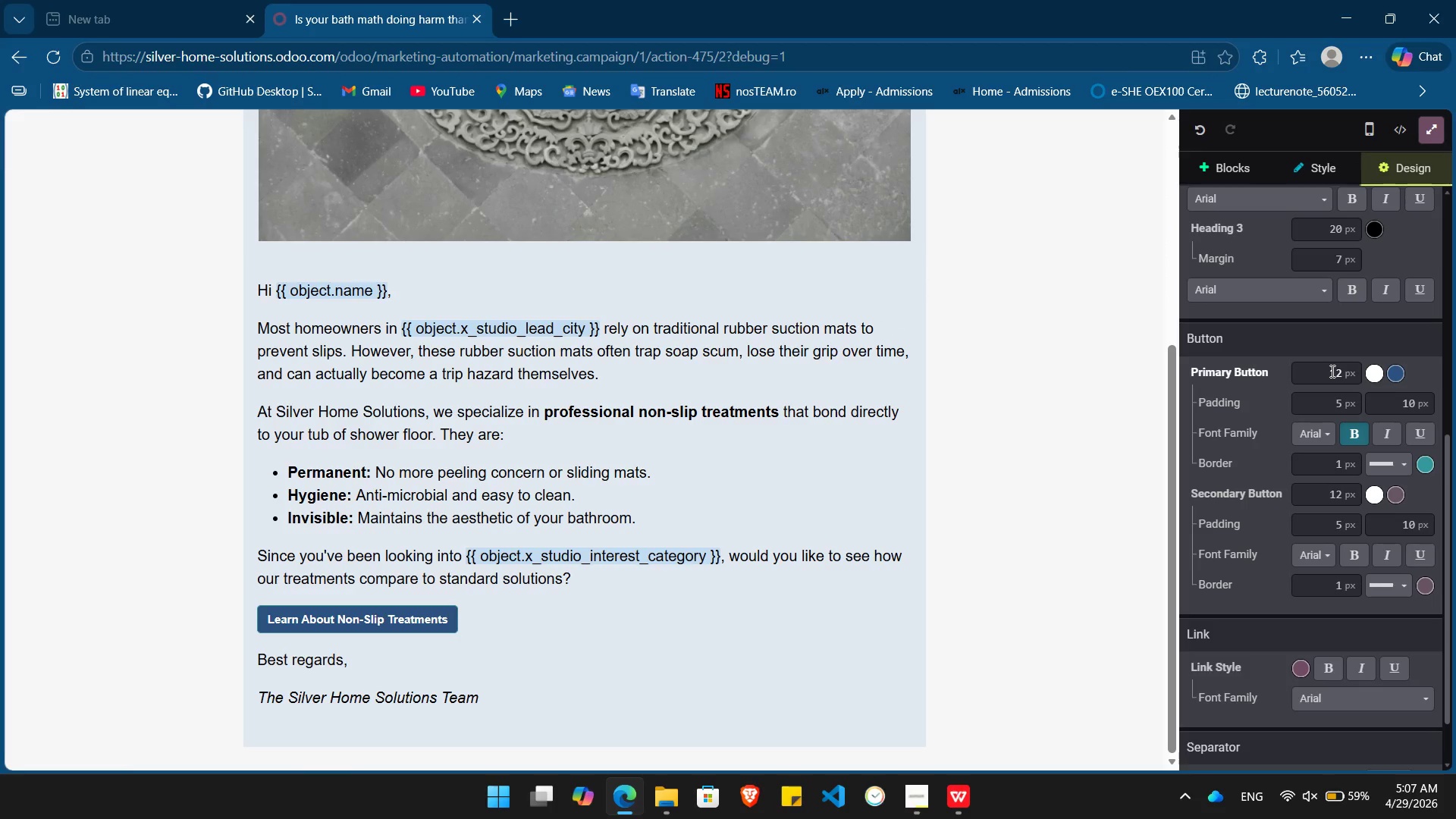 
left_click([1335, 376])
 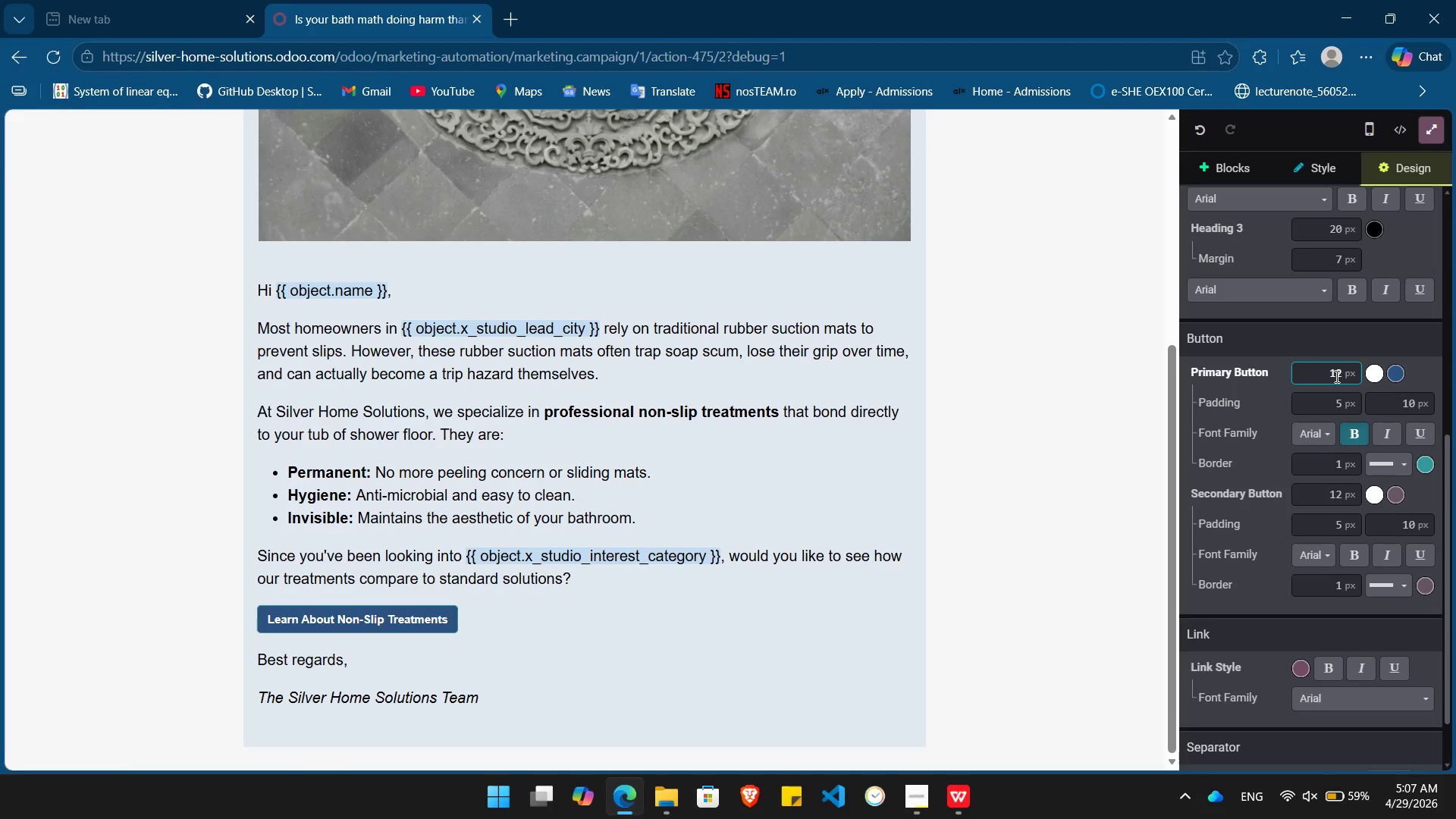 
key(Delete)
 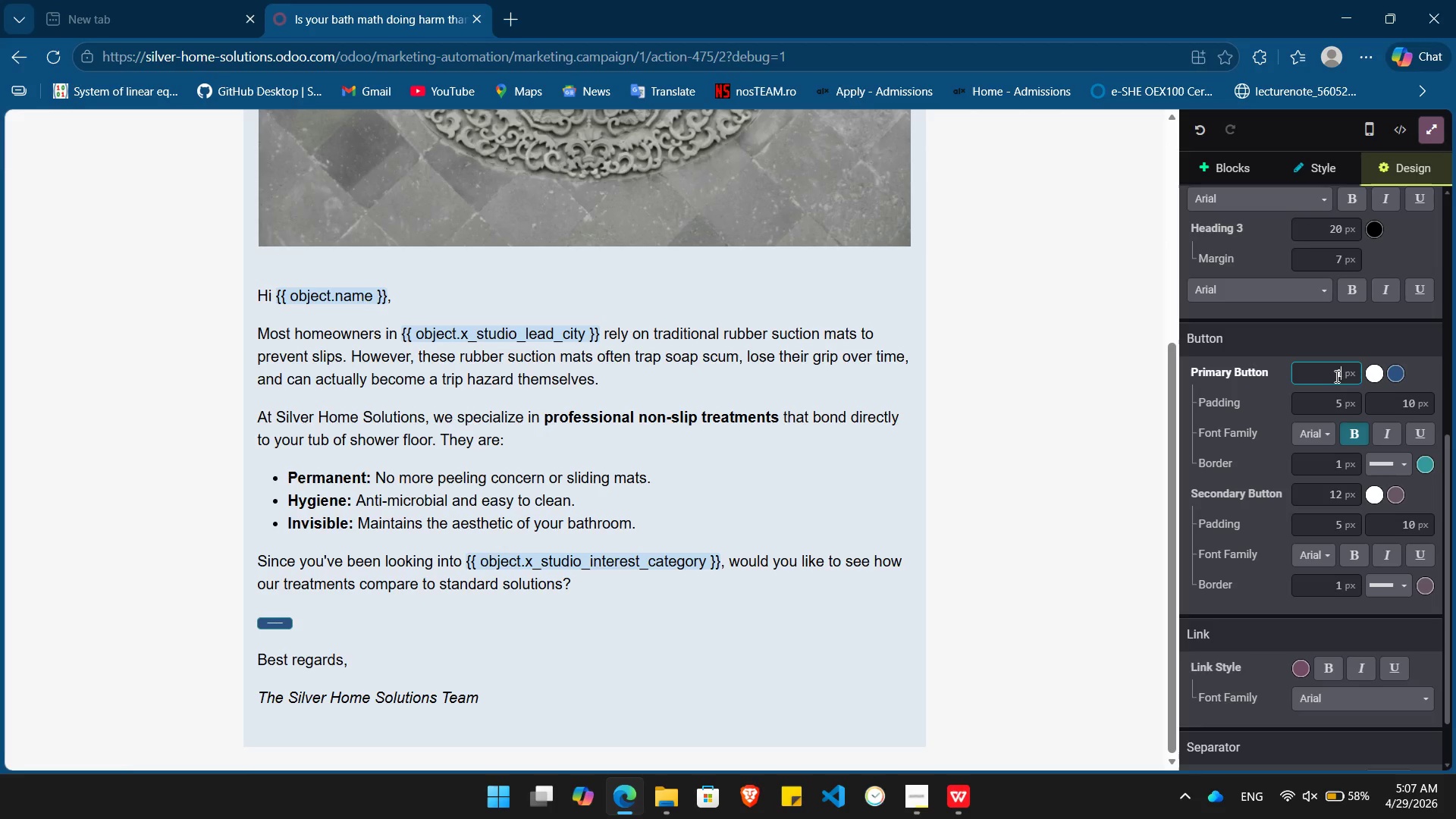 
key(Numpad5)
 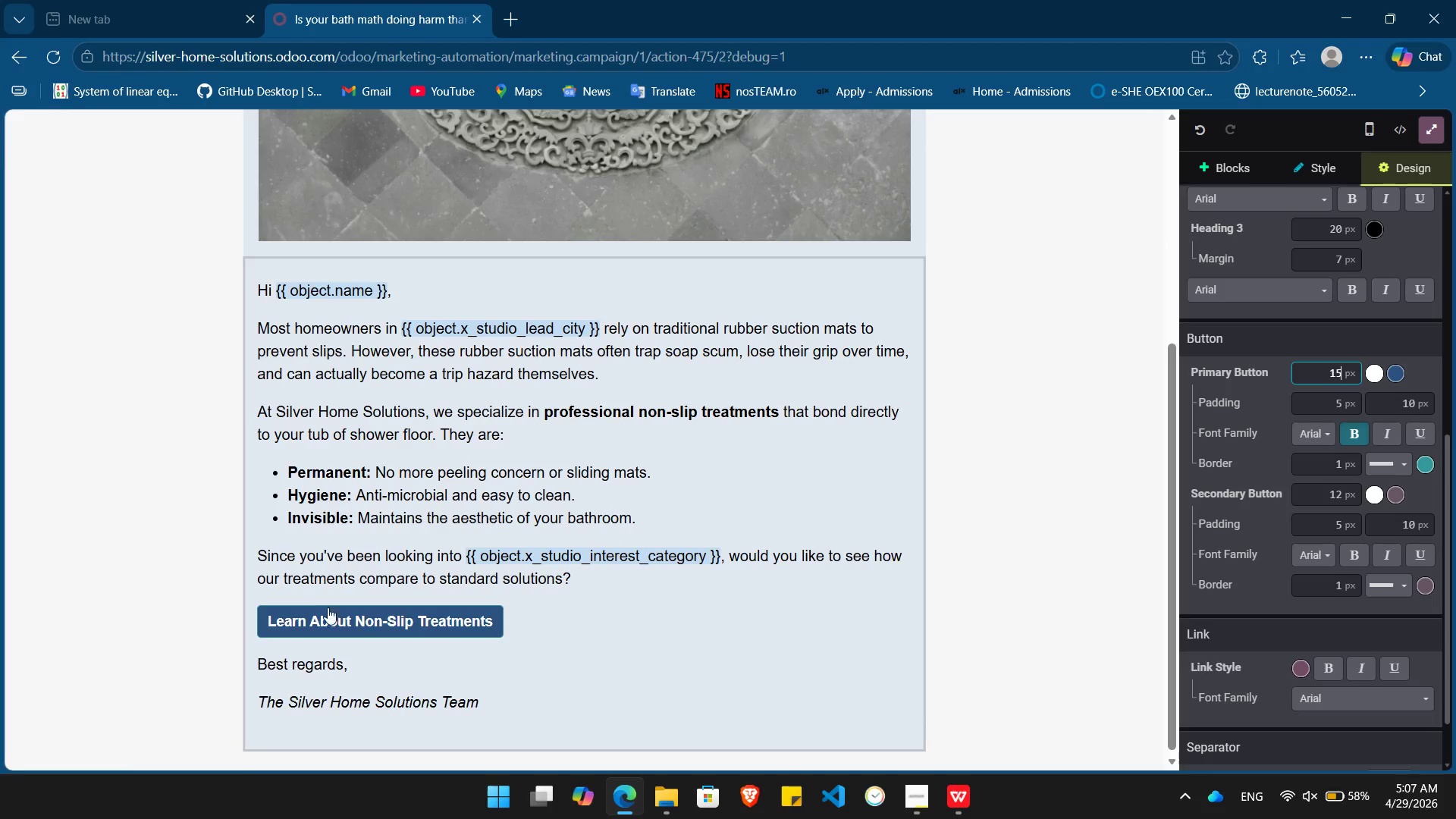 
double_click([347, 616])
 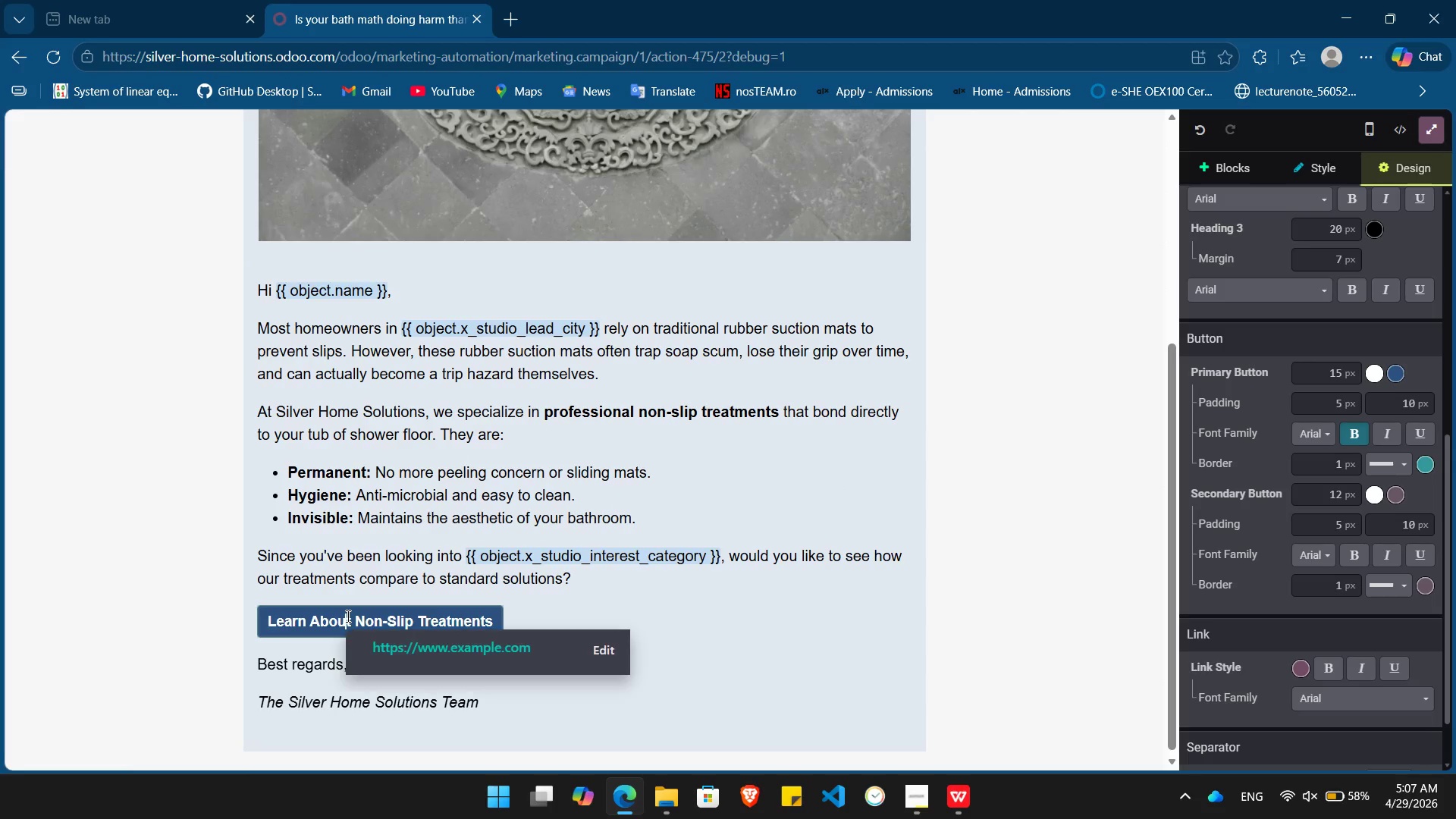 
triple_click([347, 616])
 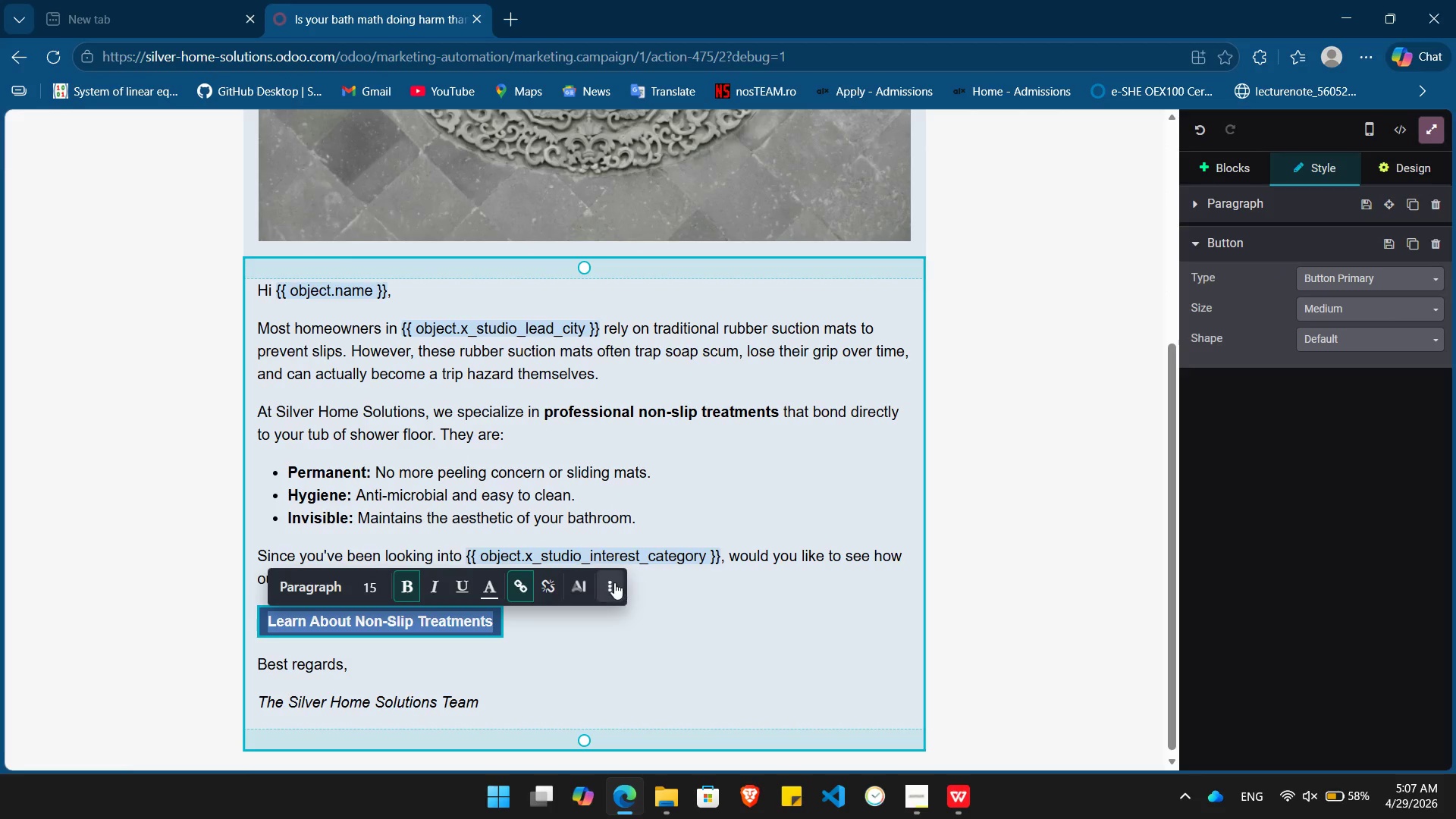 
left_click([607, 585])
 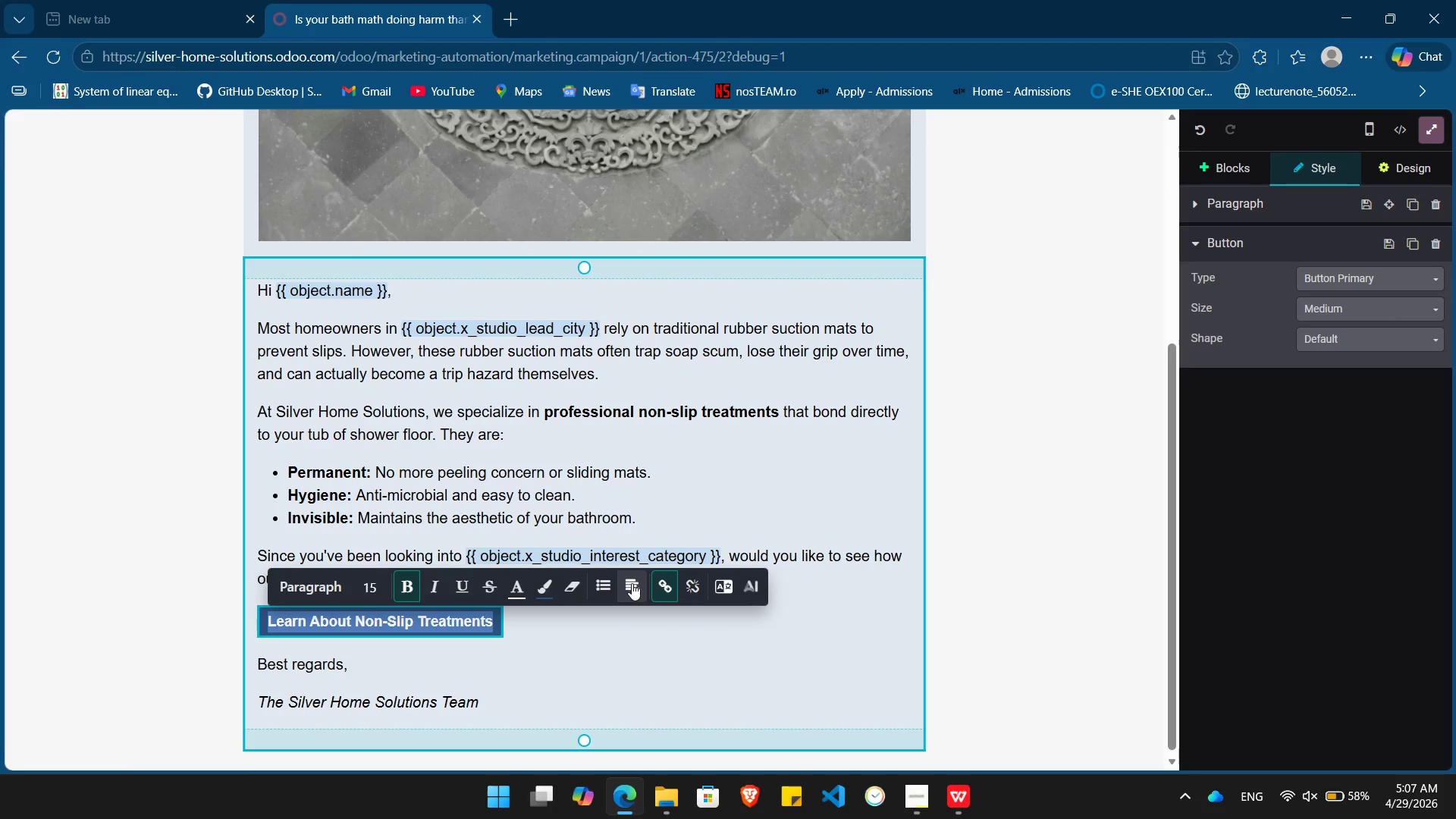 
left_click([632, 584])
 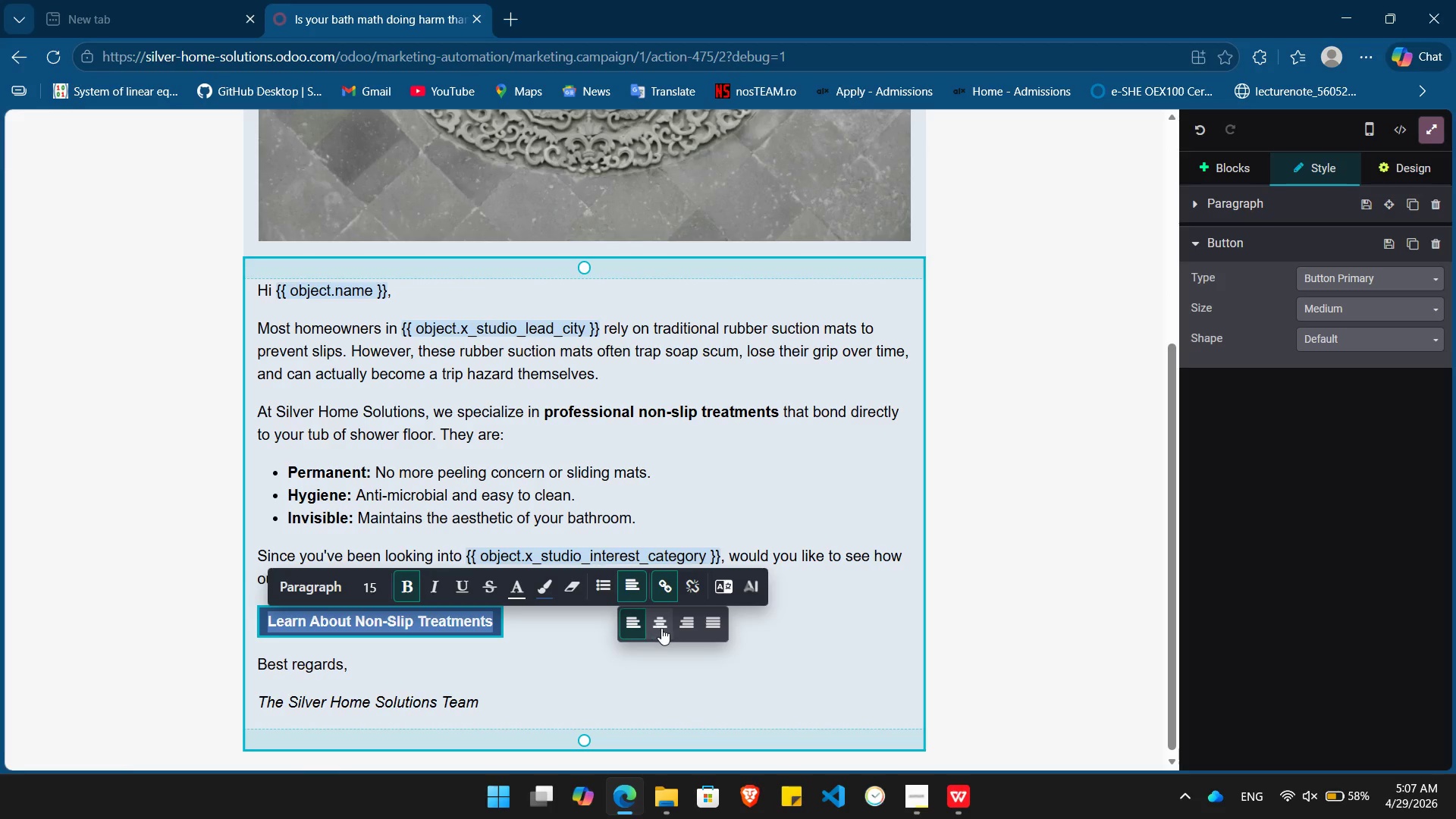 
left_click([664, 628])
 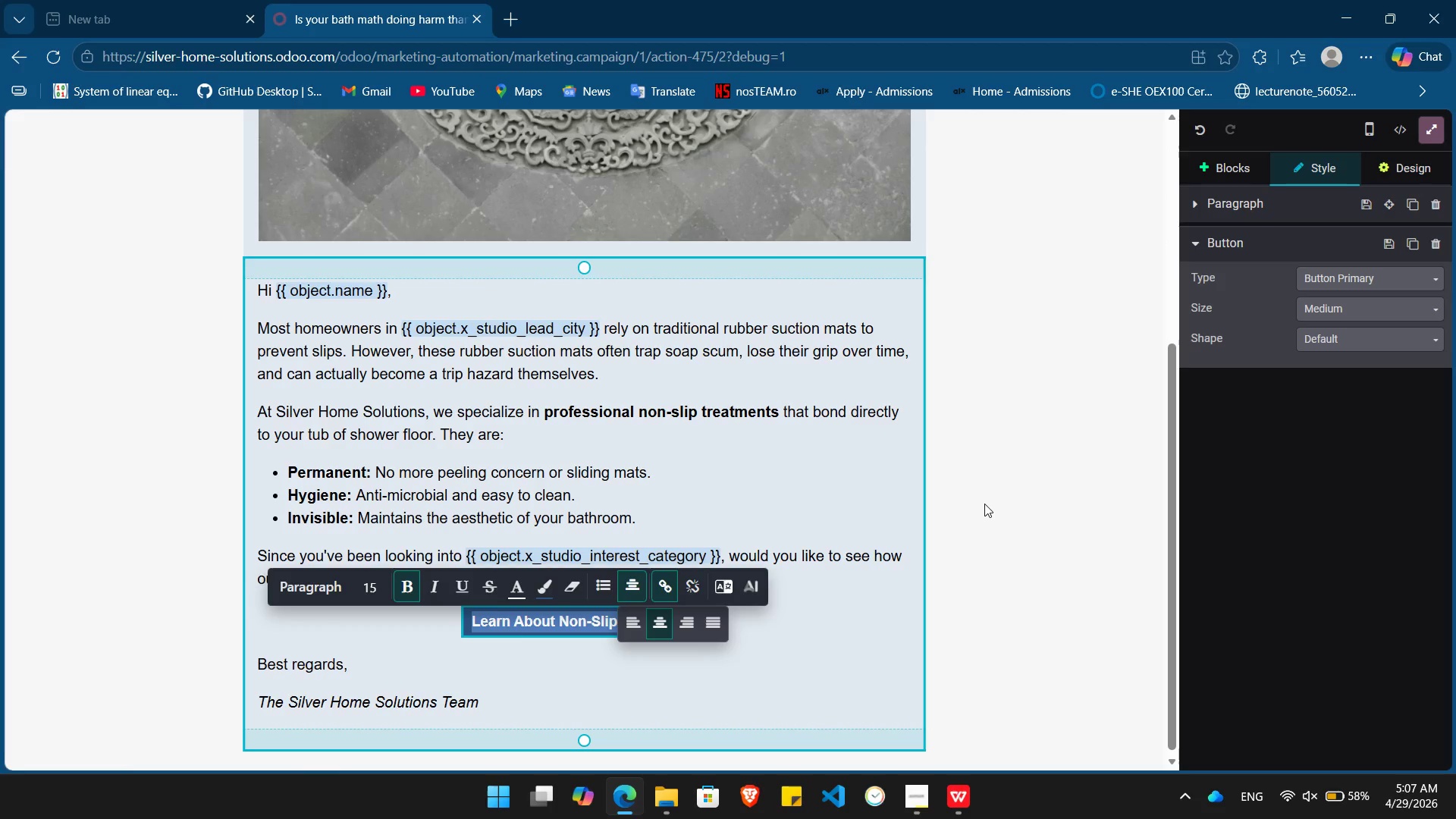 
left_click([984, 504])
 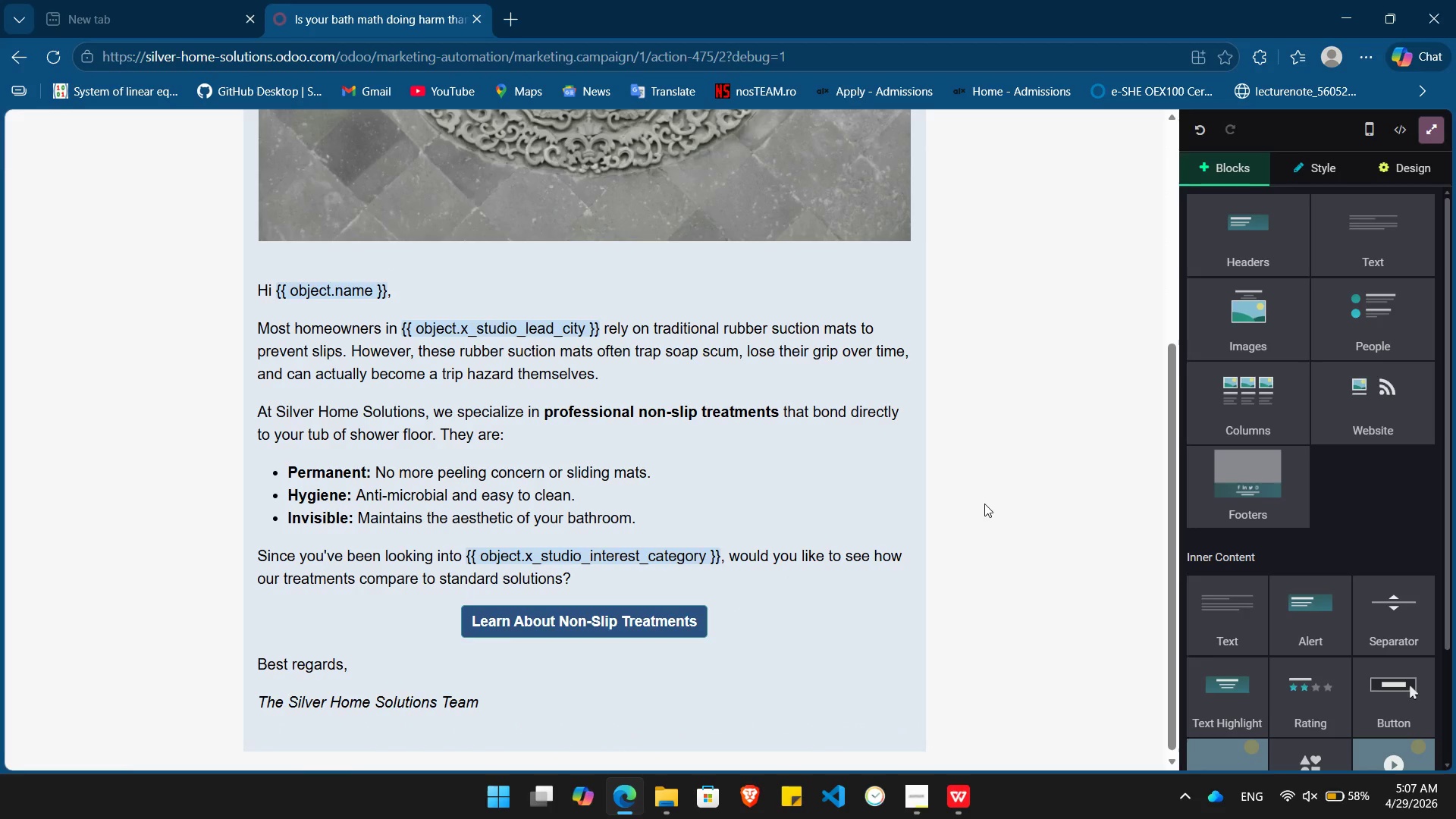 
wait(6.61)
 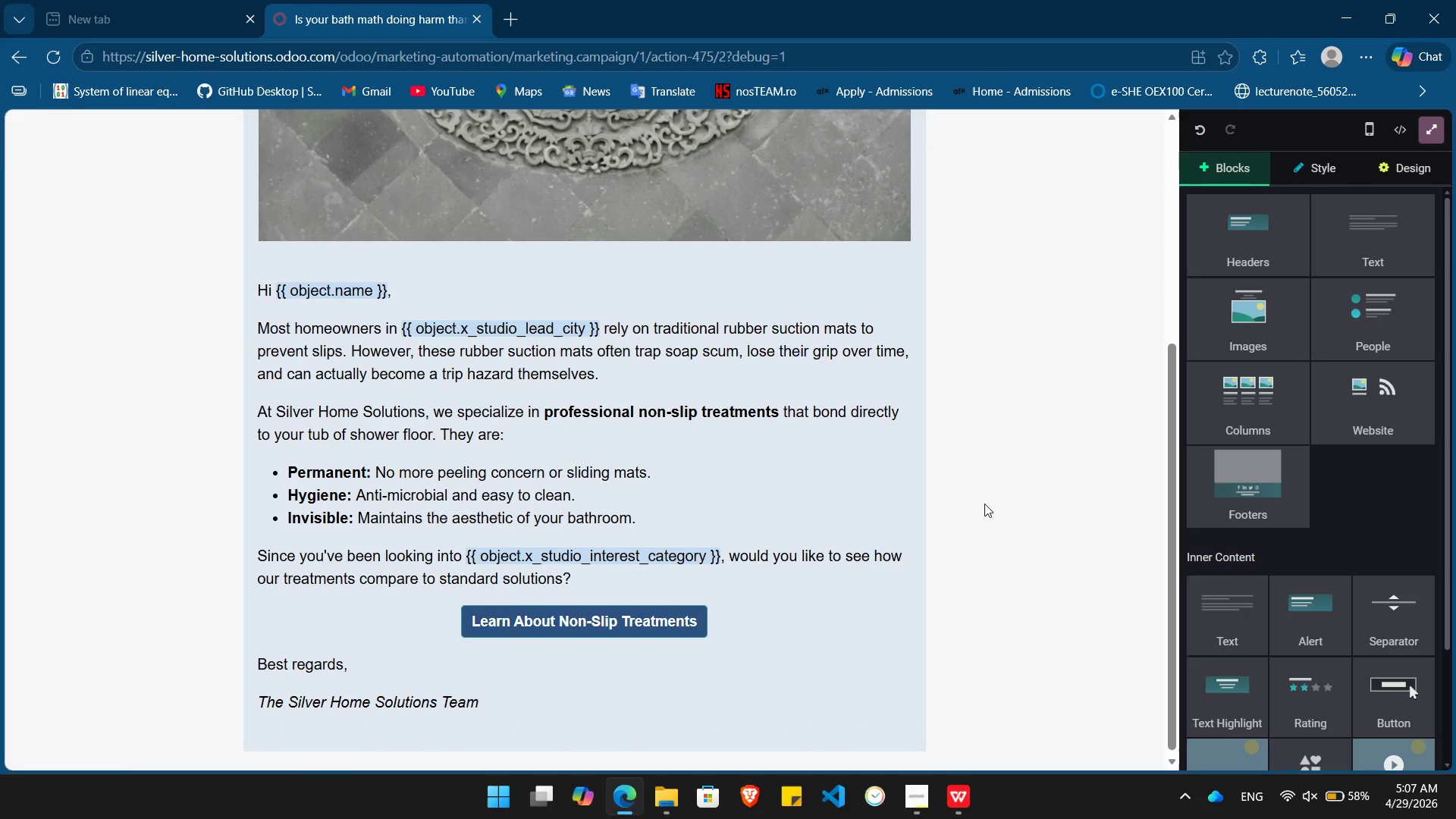 
left_click([1438, 118])
 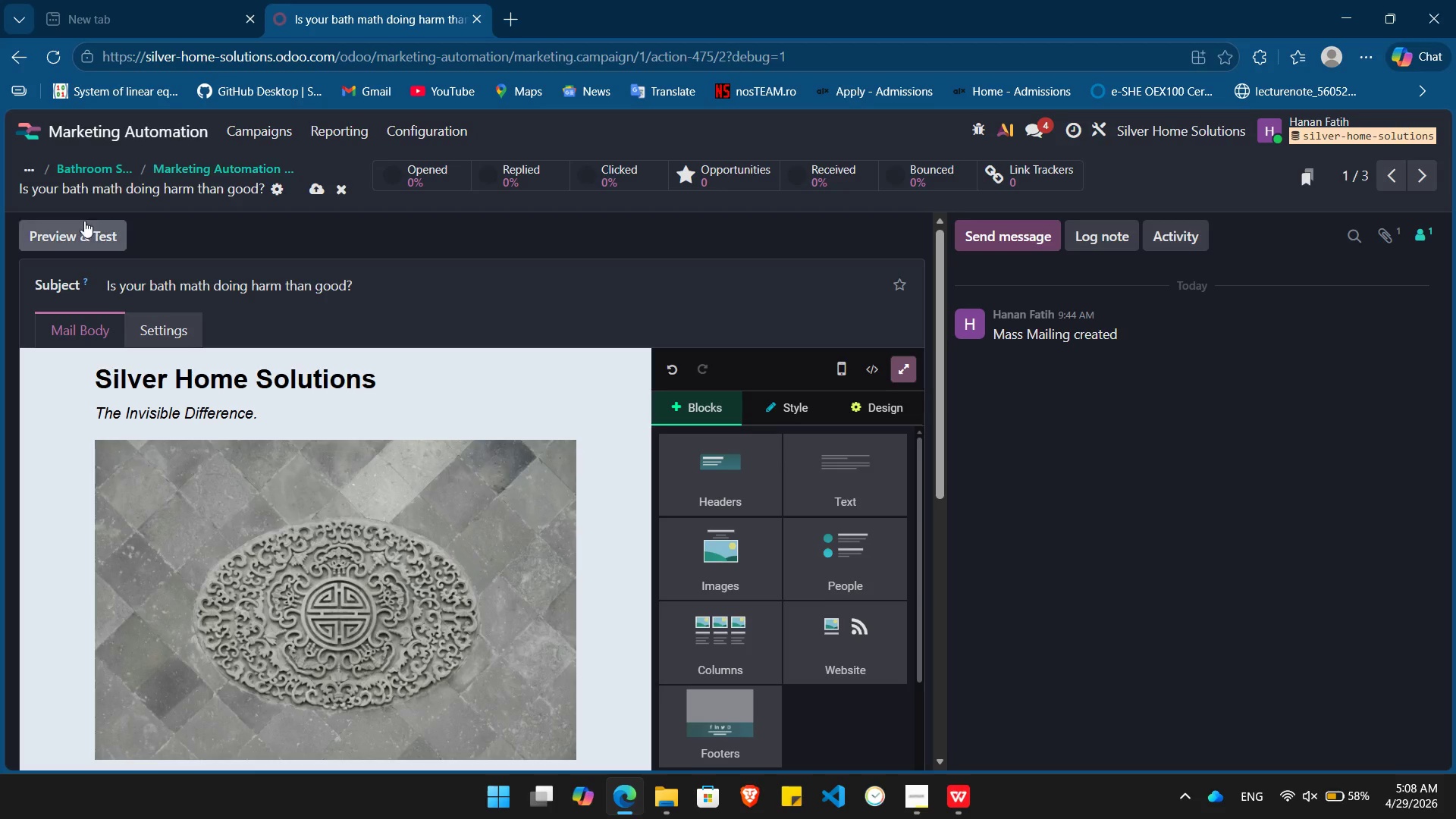 
left_click([86, 168])
 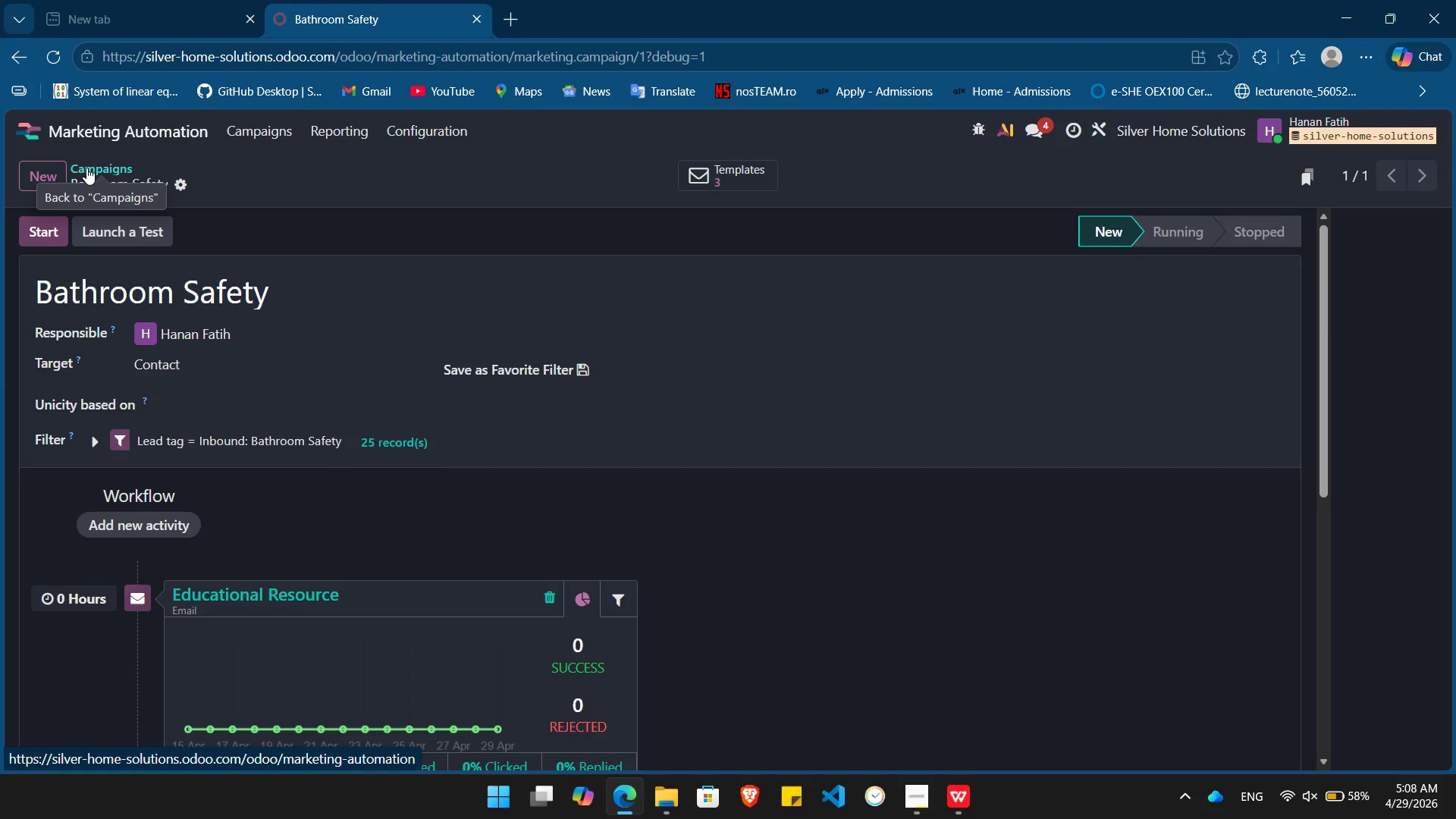 
wait(8.58)
 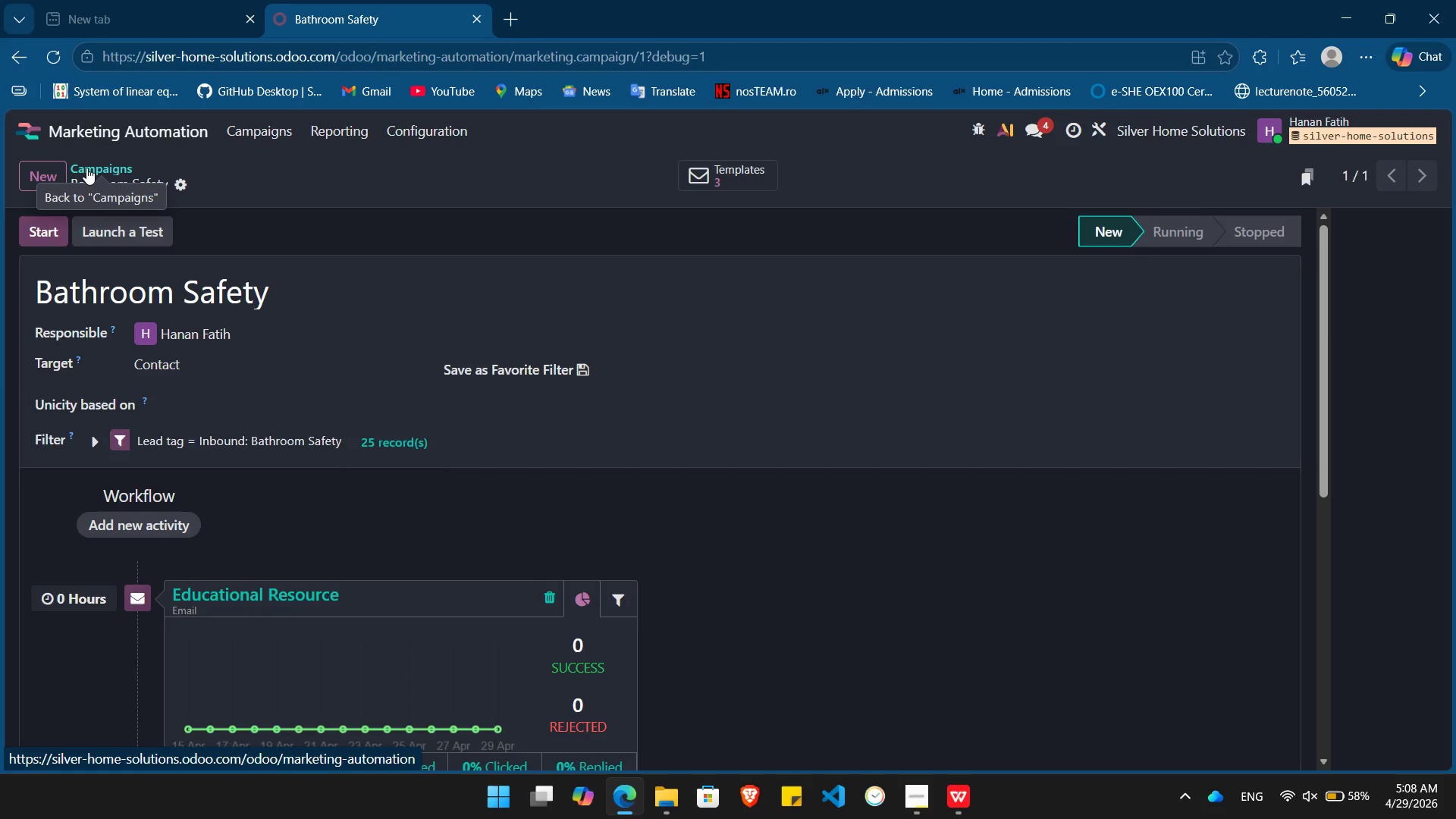 
left_click([337, 133])
 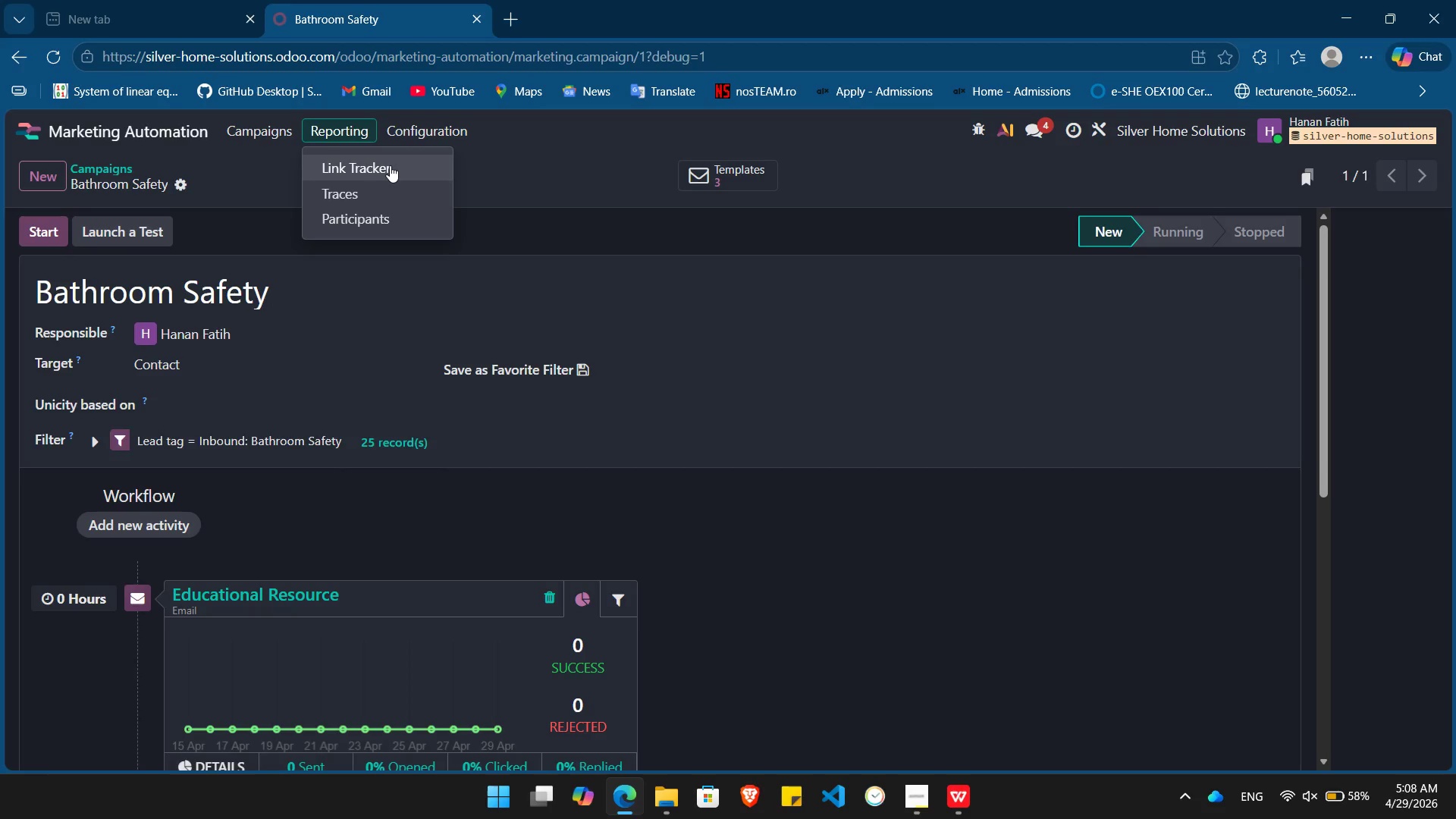 
left_click([390, 165])
 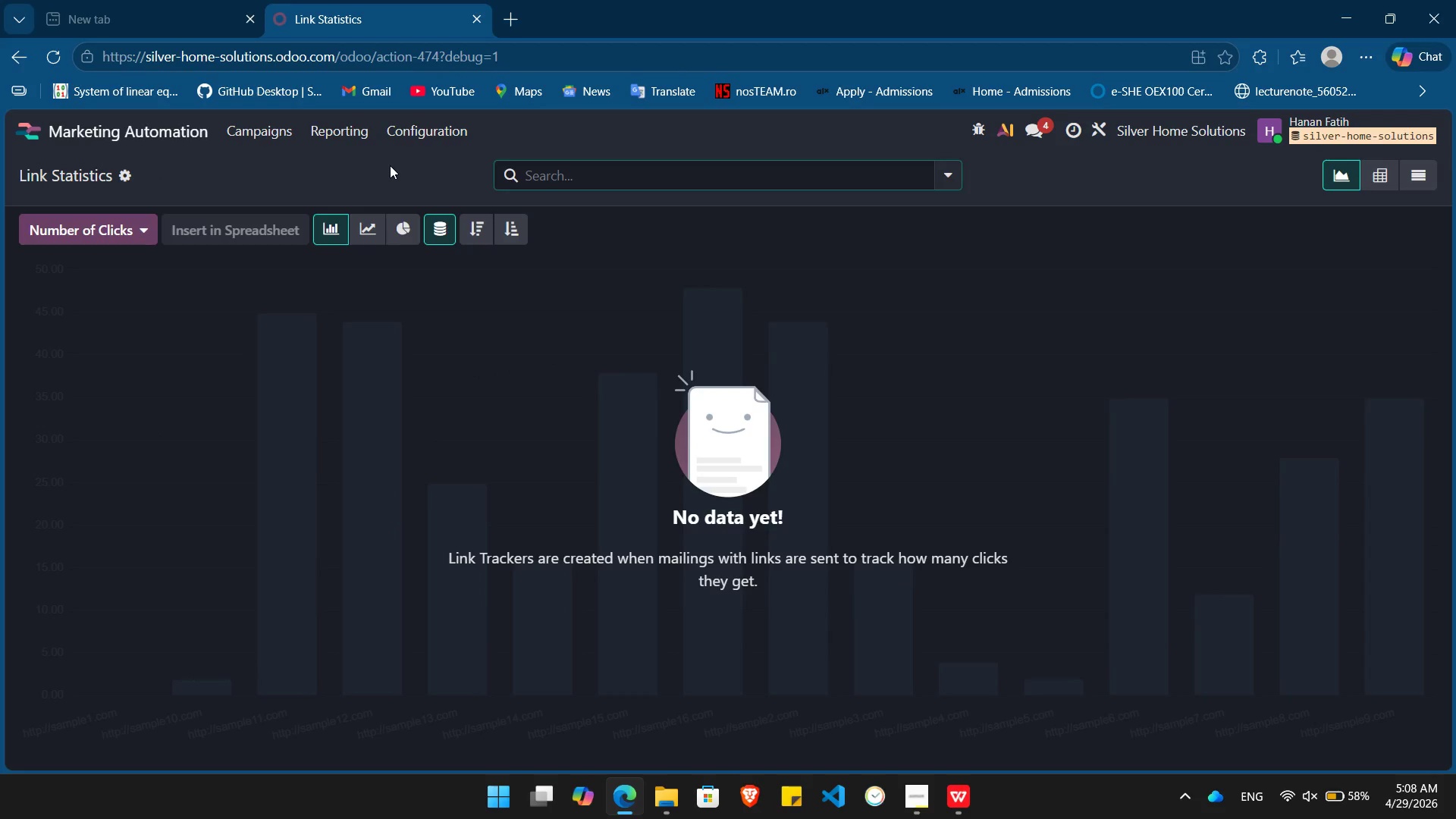 
wait(9.33)
 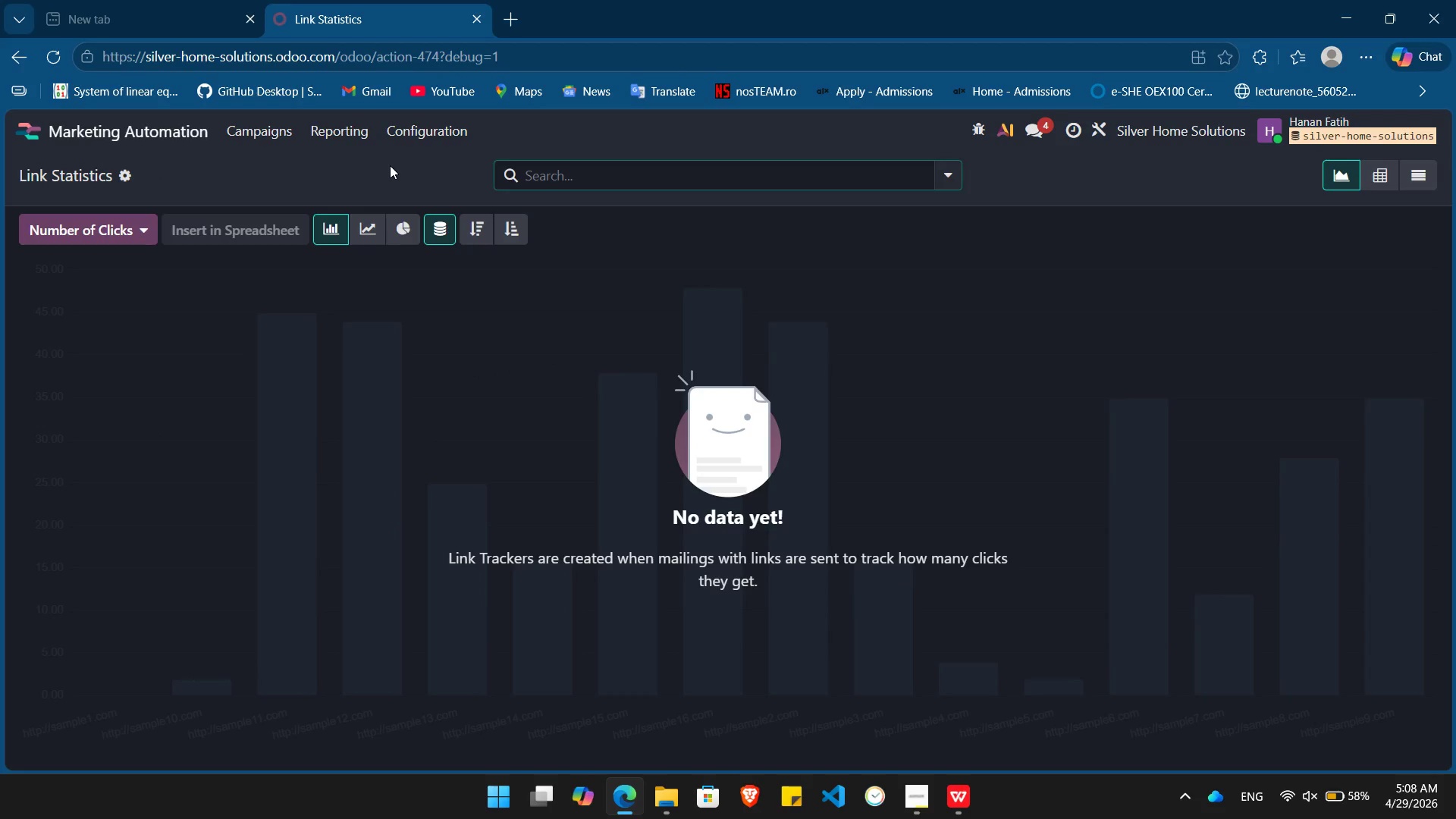 
left_click([265, 129])
 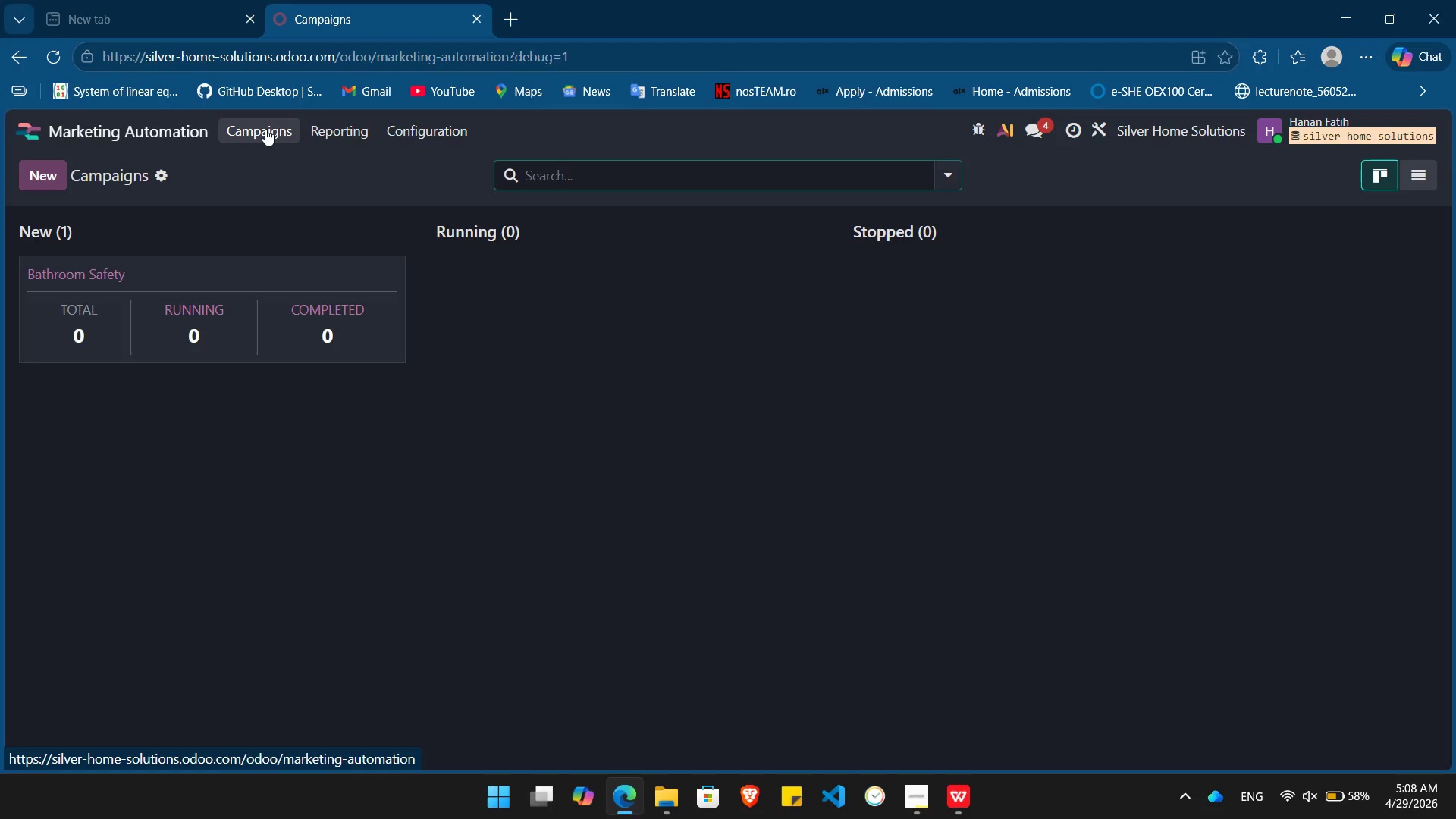 
wait(29.31)
 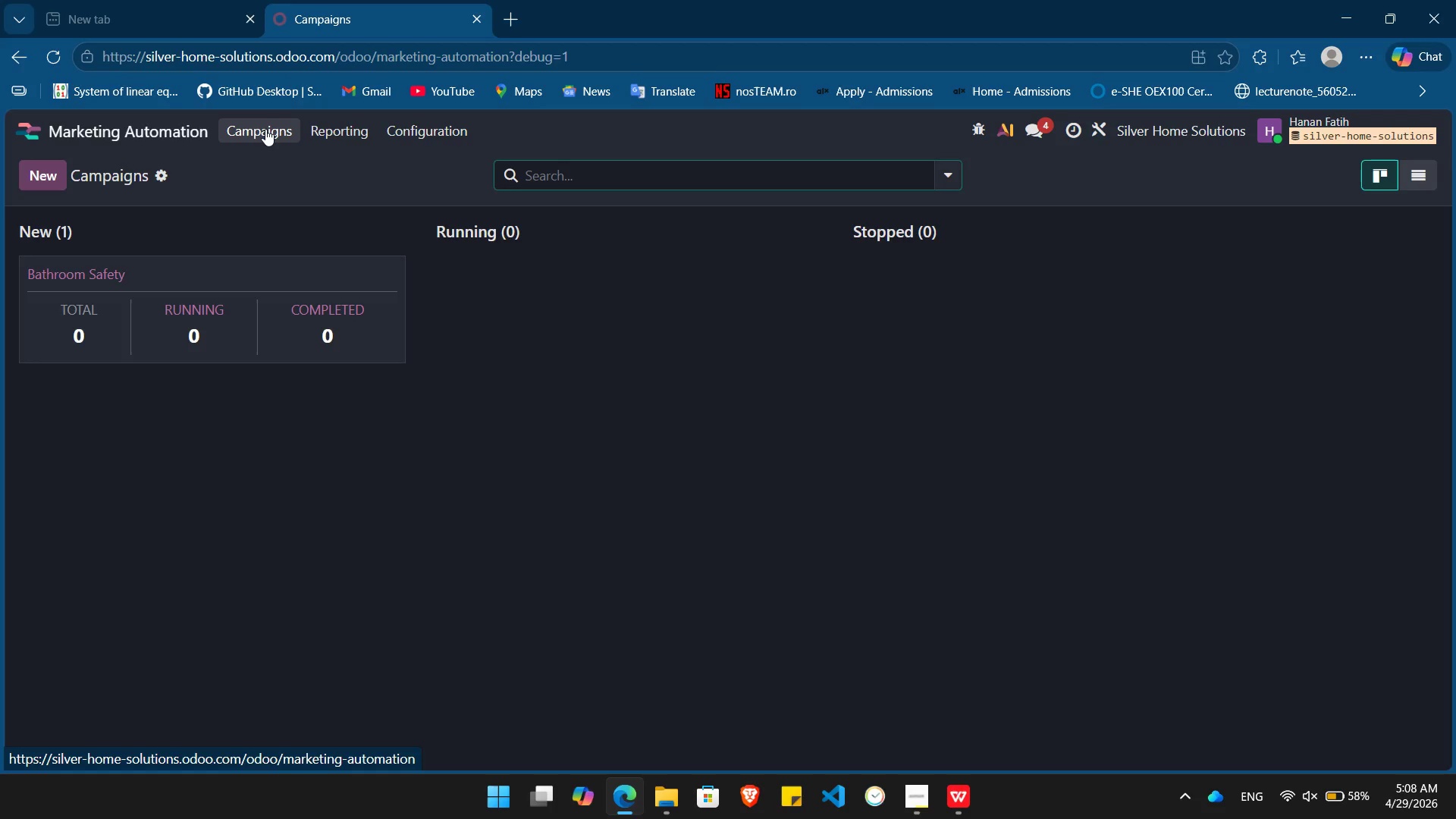 
left_click([249, 292])
 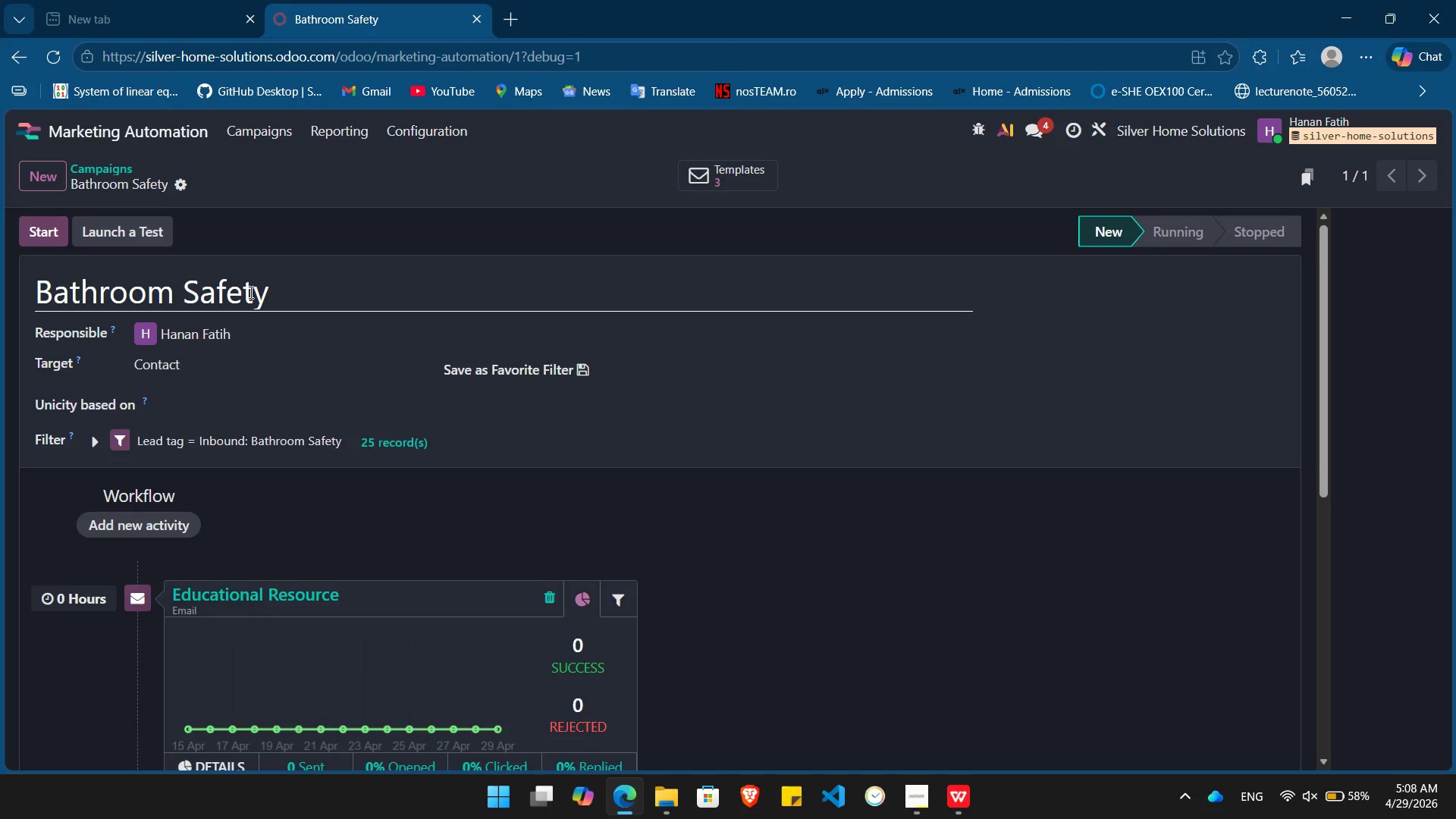 
key(Alt+Tab)